 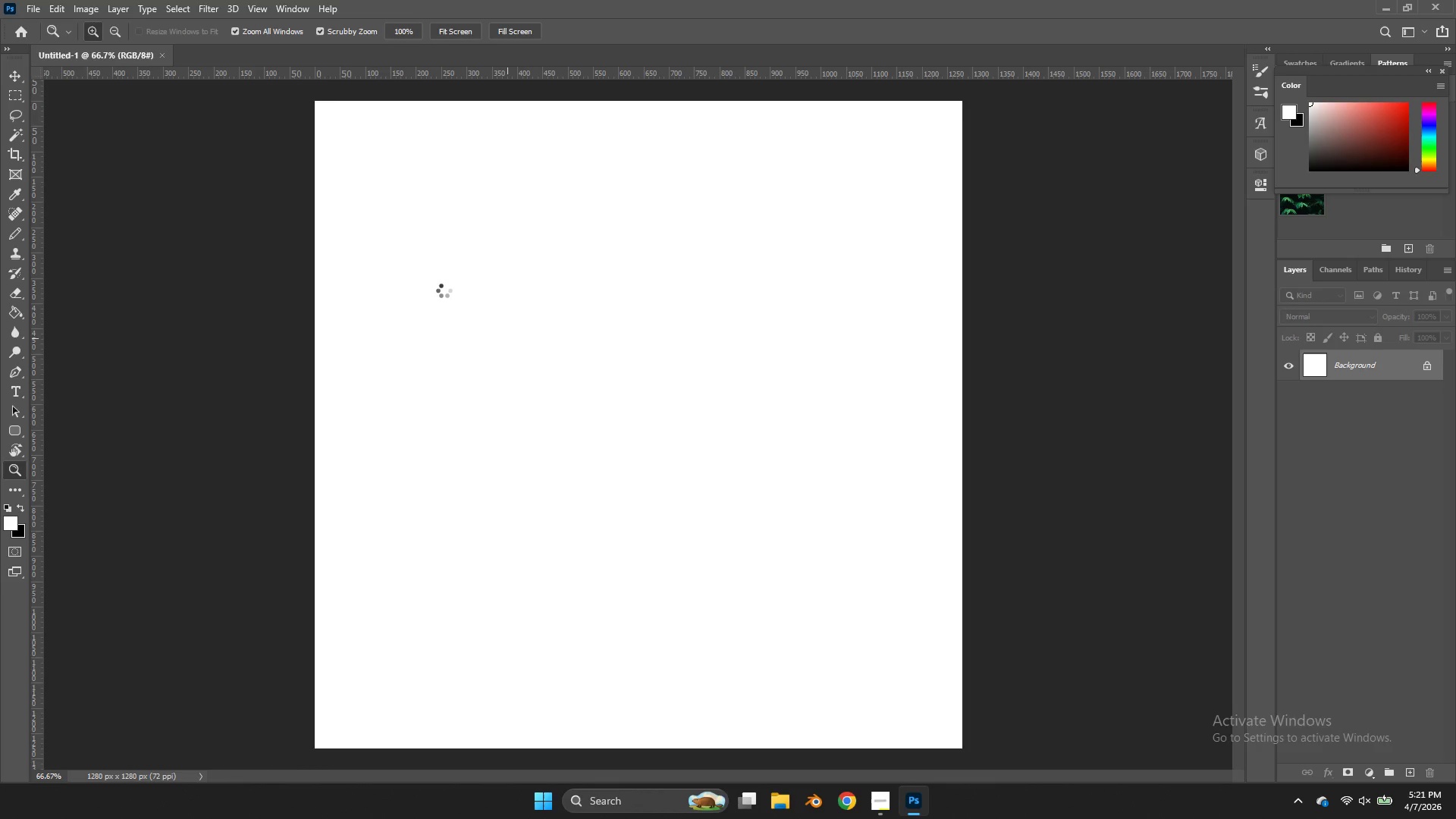 
type(The)
 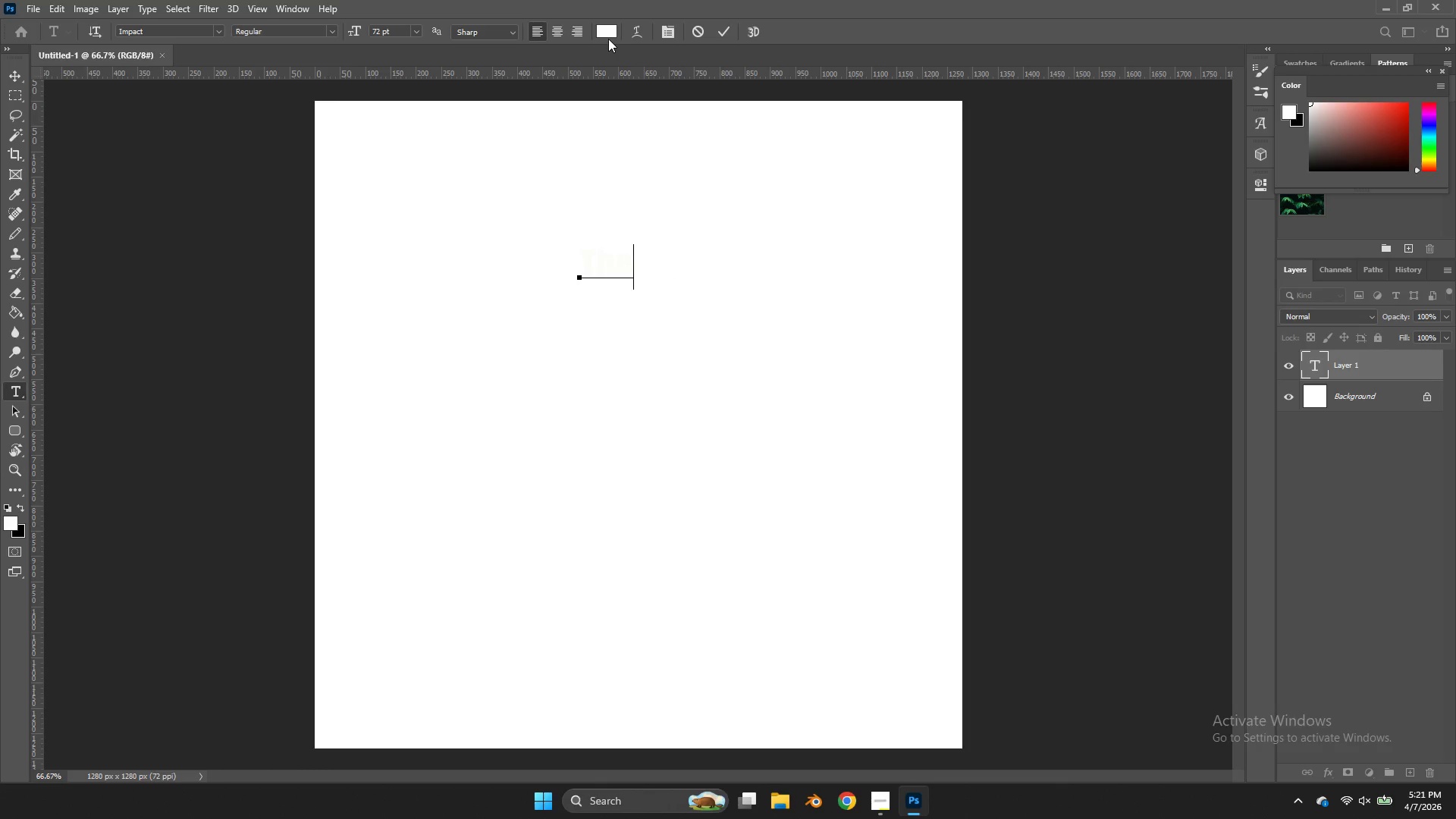 
hold_key(key=ControlLeft, duration=0.8)
 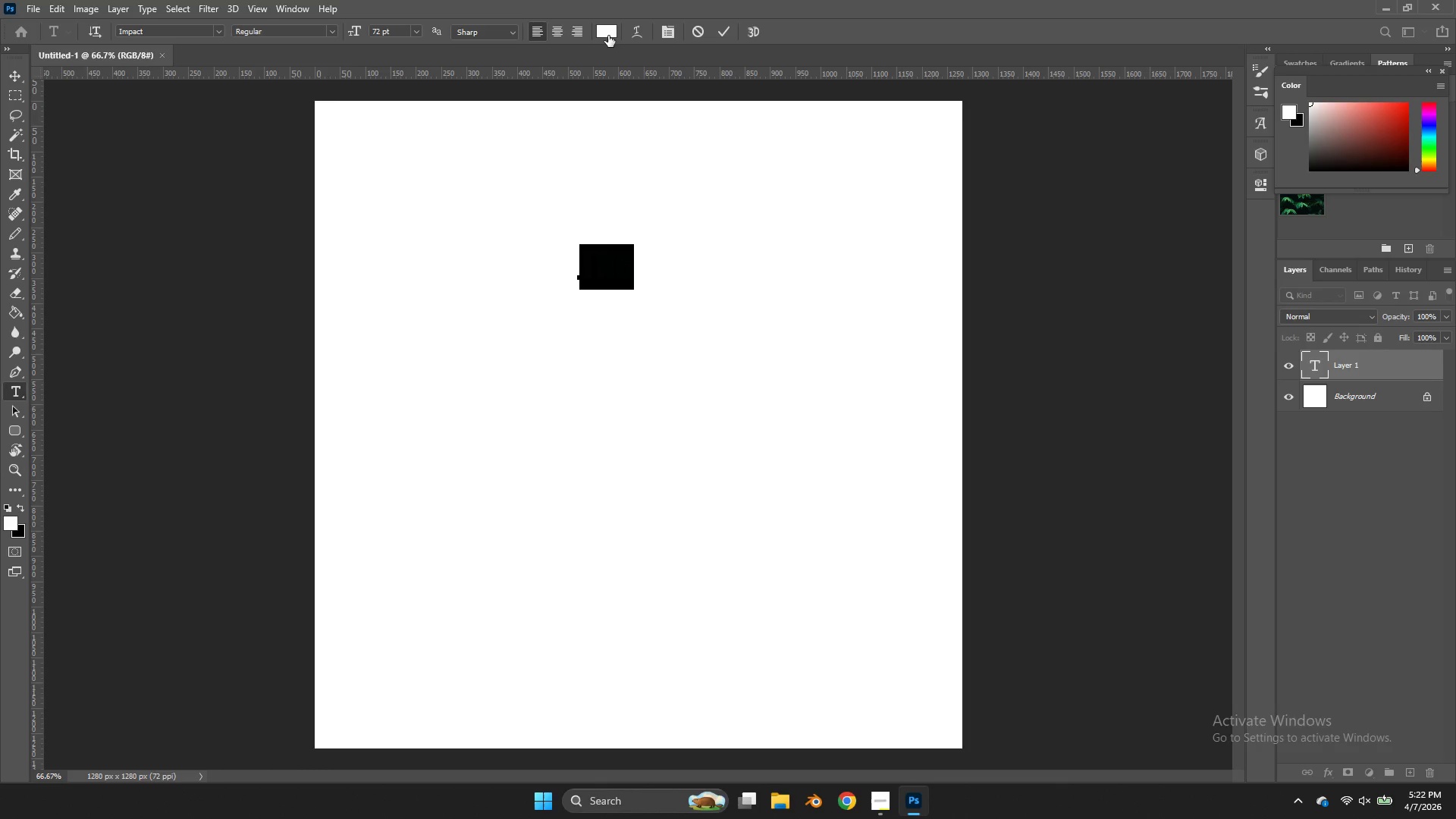 
hold_key(key=A, duration=0.64)
 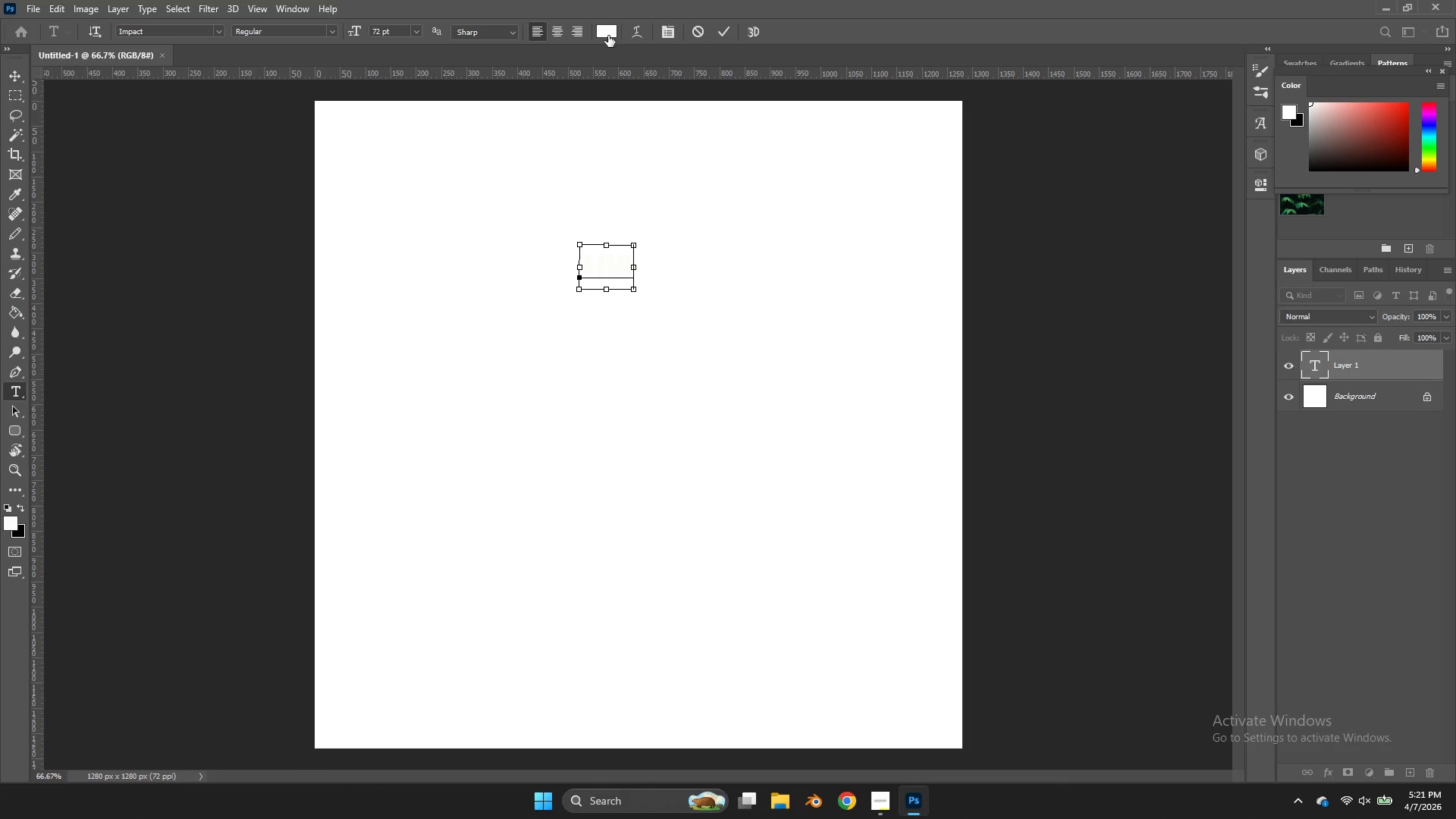 
left_click([608, 36])
 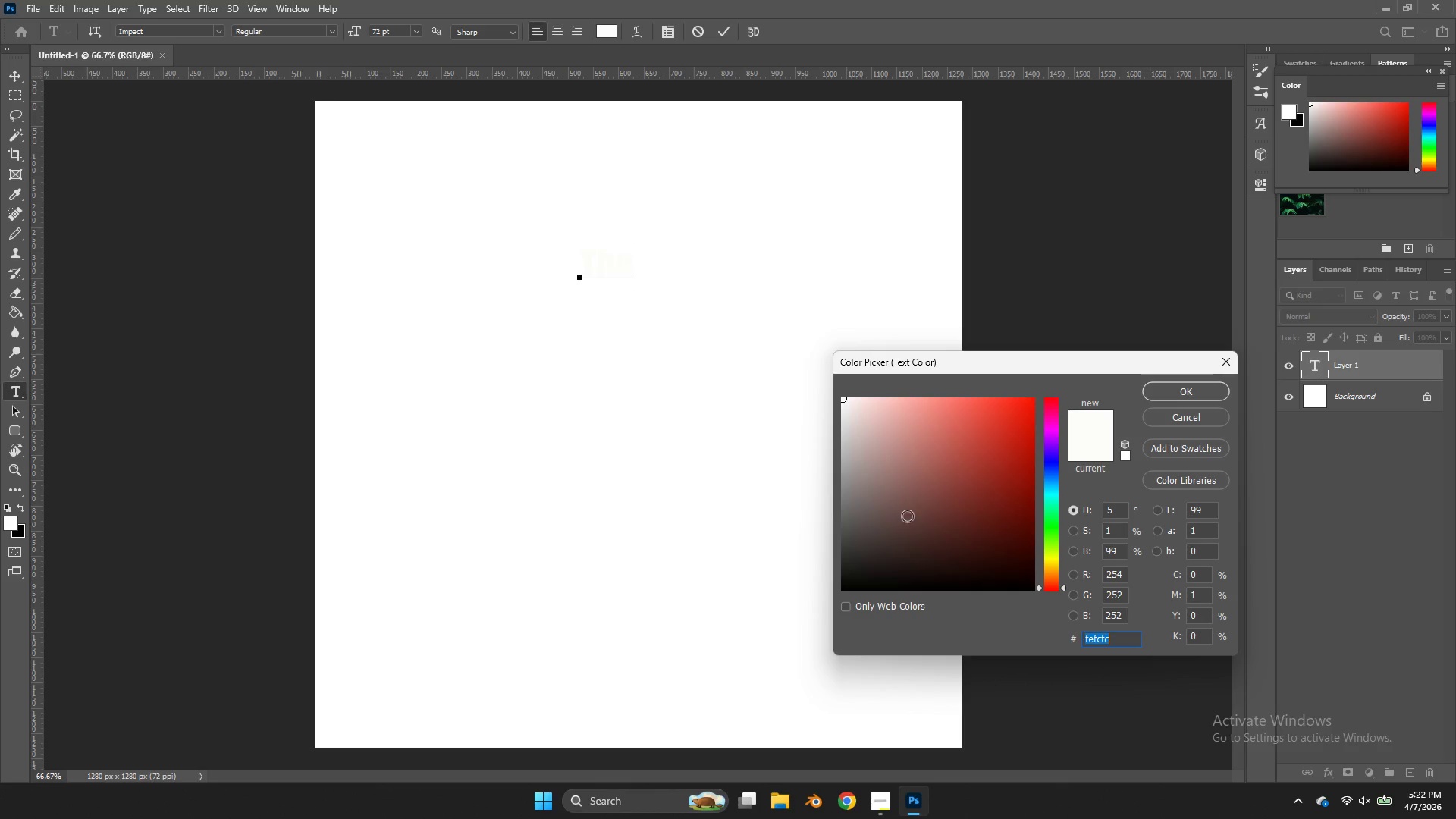 
left_click_drag(start_coordinate=[1045, 562], to_coordinate=[1051, 567])
 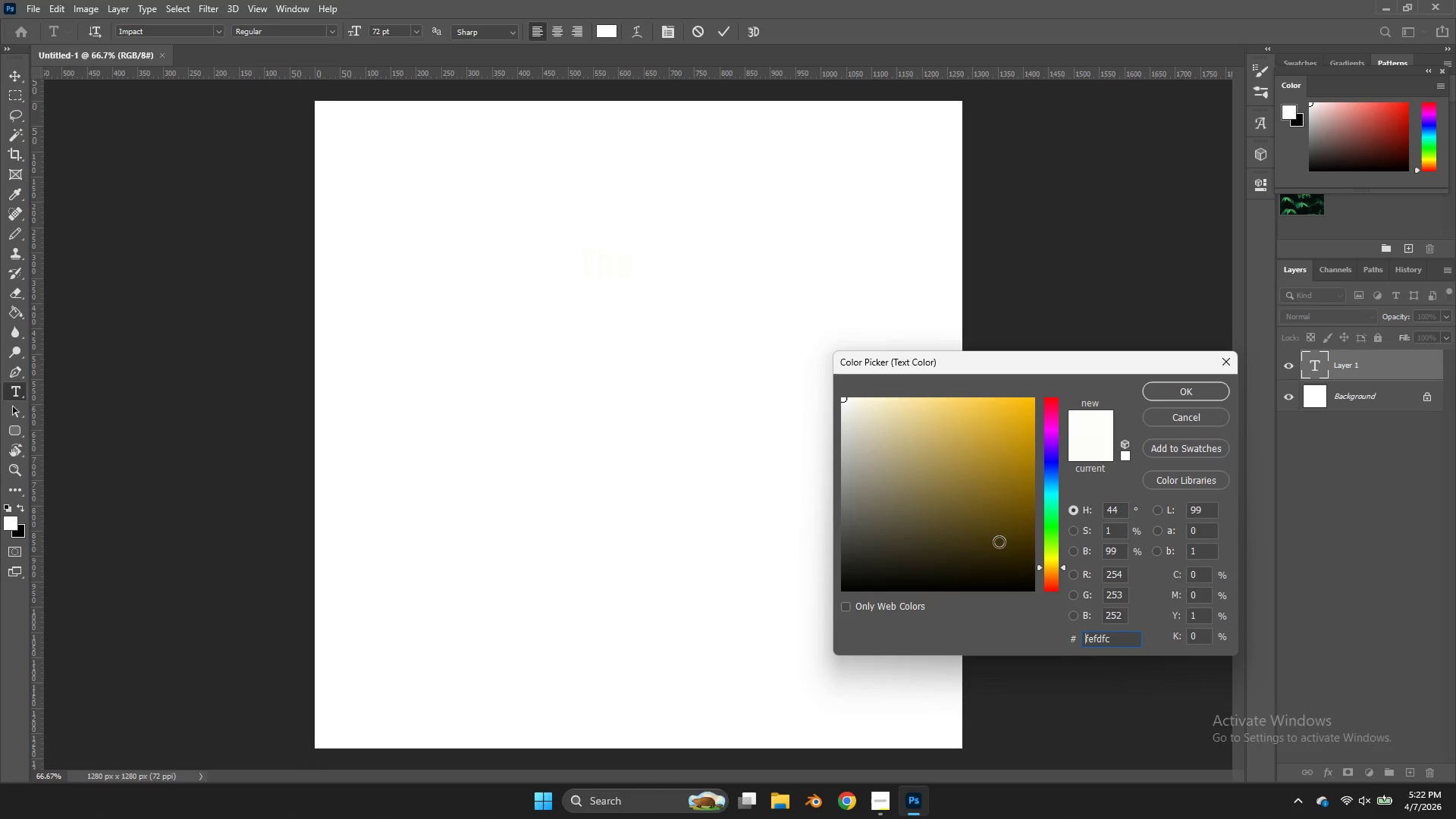 
left_click_drag(start_coordinate=[1003, 547], to_coordinate=[965, 410])
 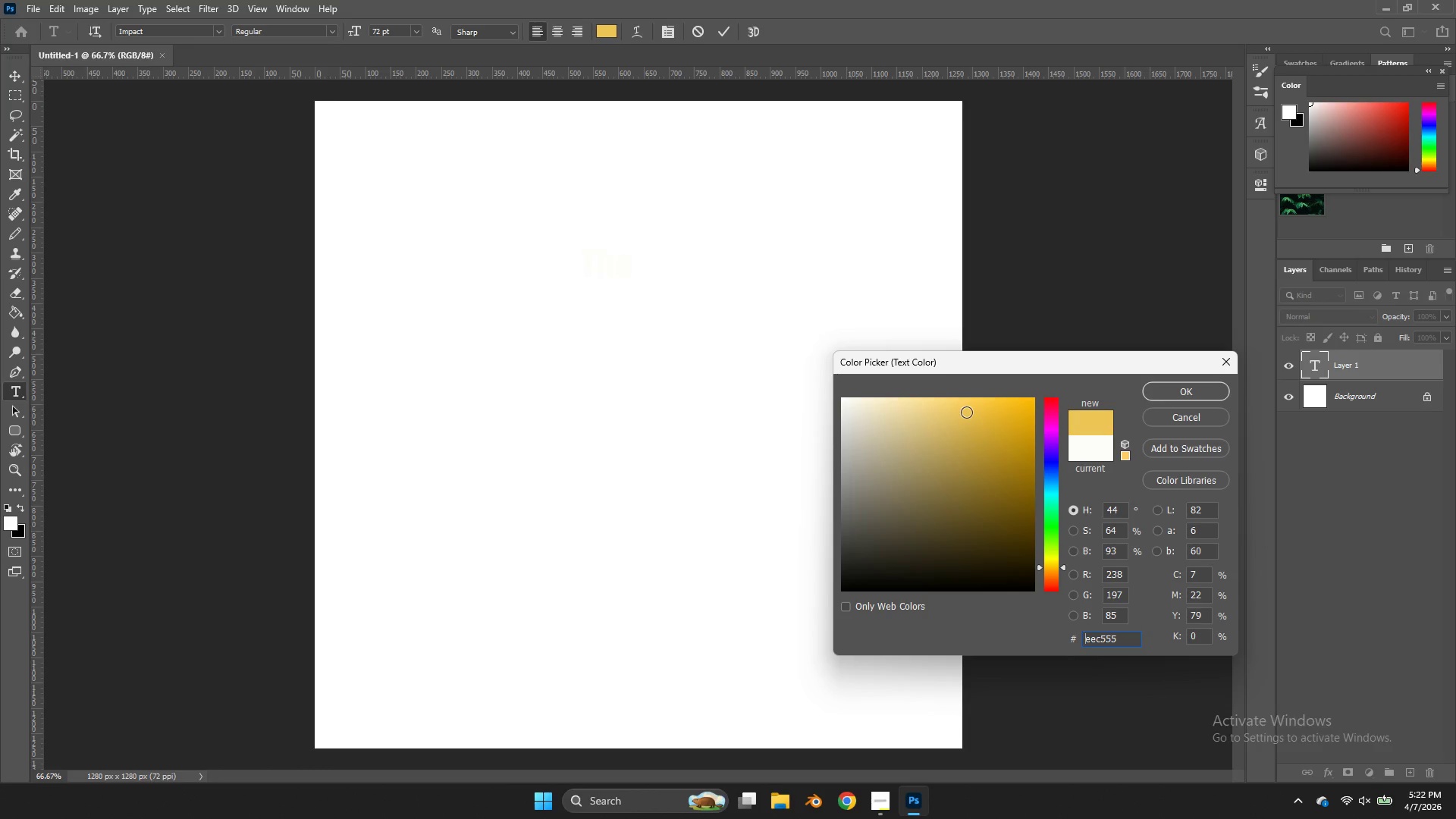 
left_click_drag(start_coordinate=[1050, 557], to_coordinate=[1053, 565])
 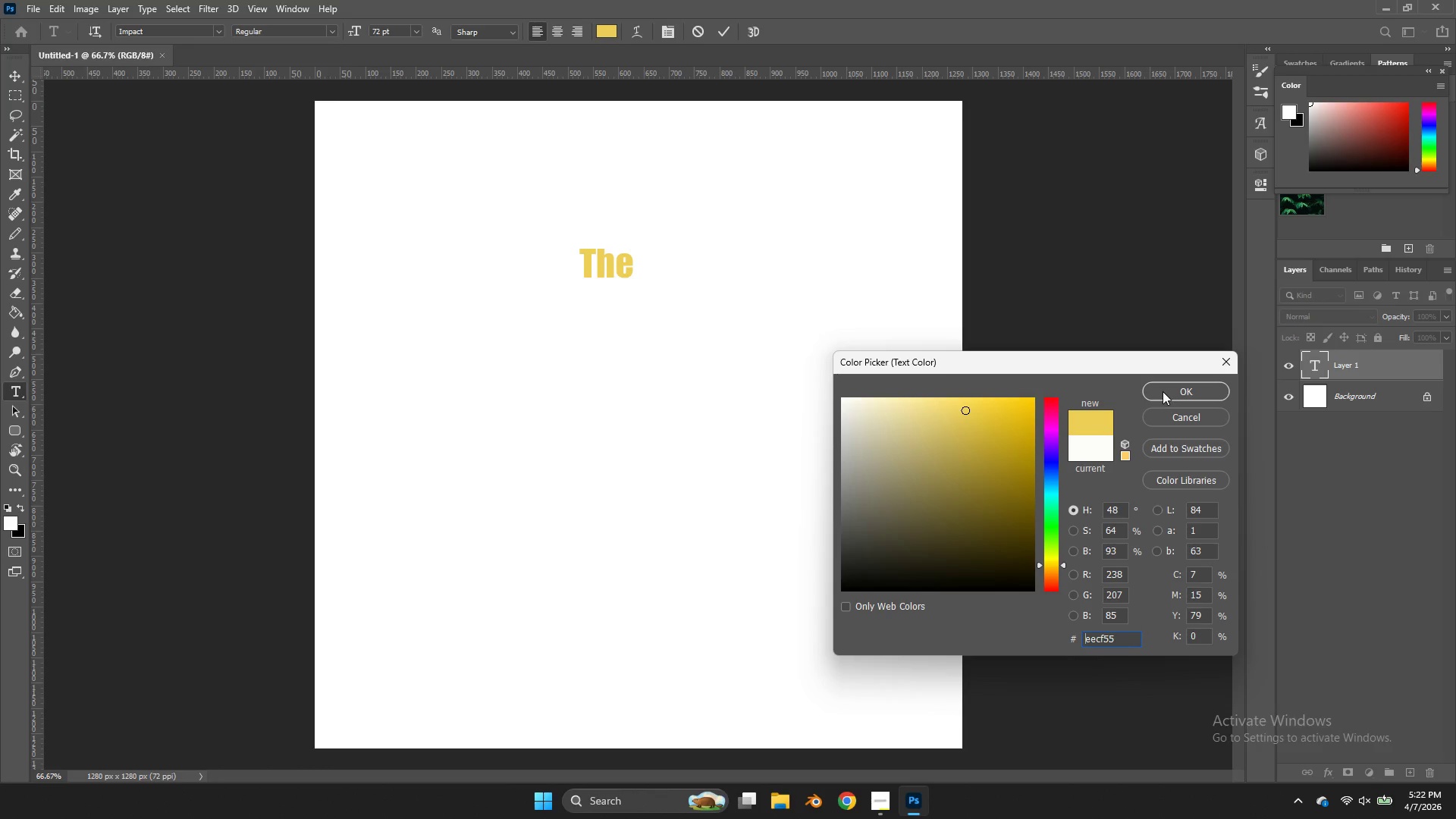 
left_click([1163, 391])
 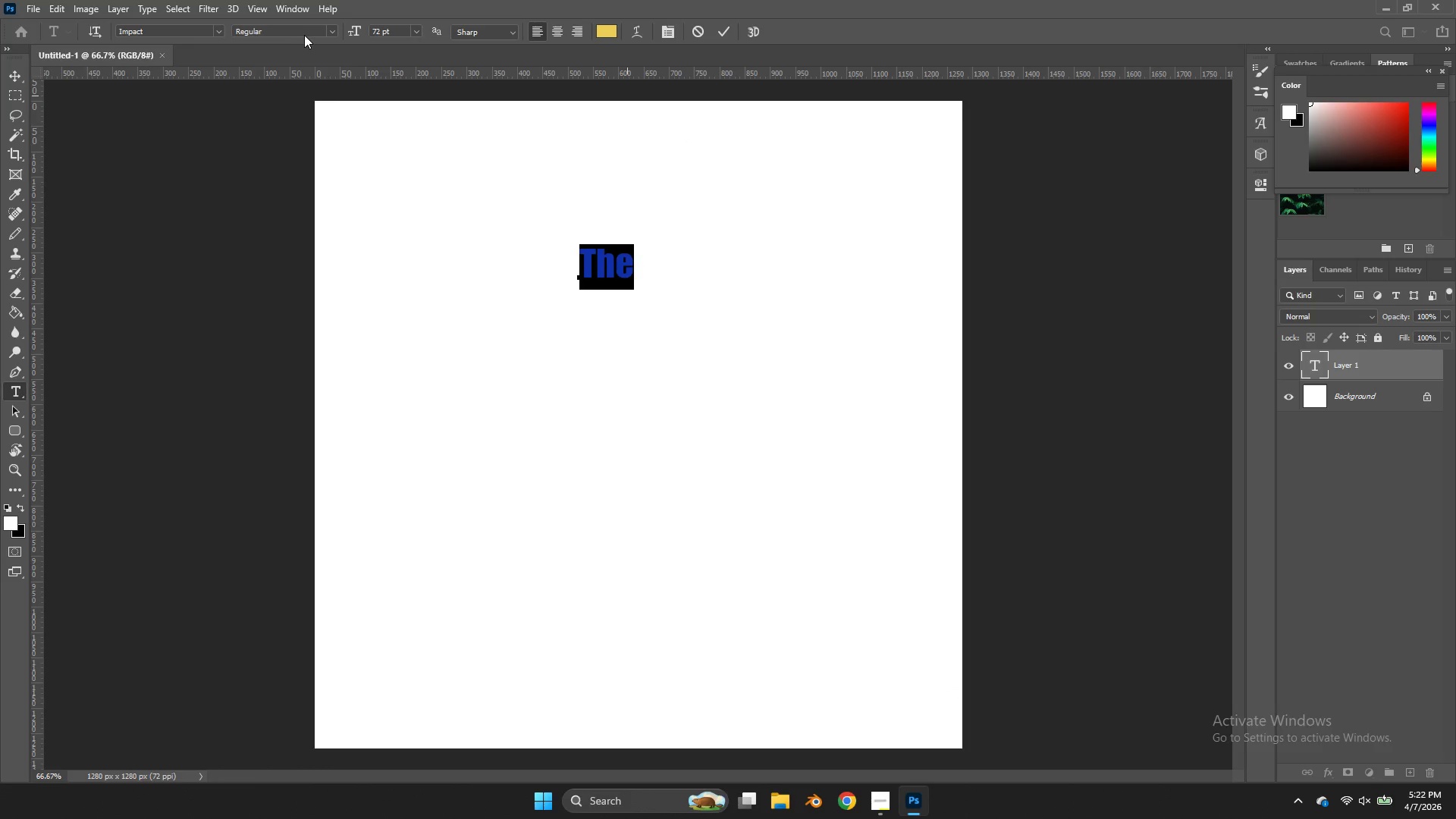 
left_click([215, 30])
 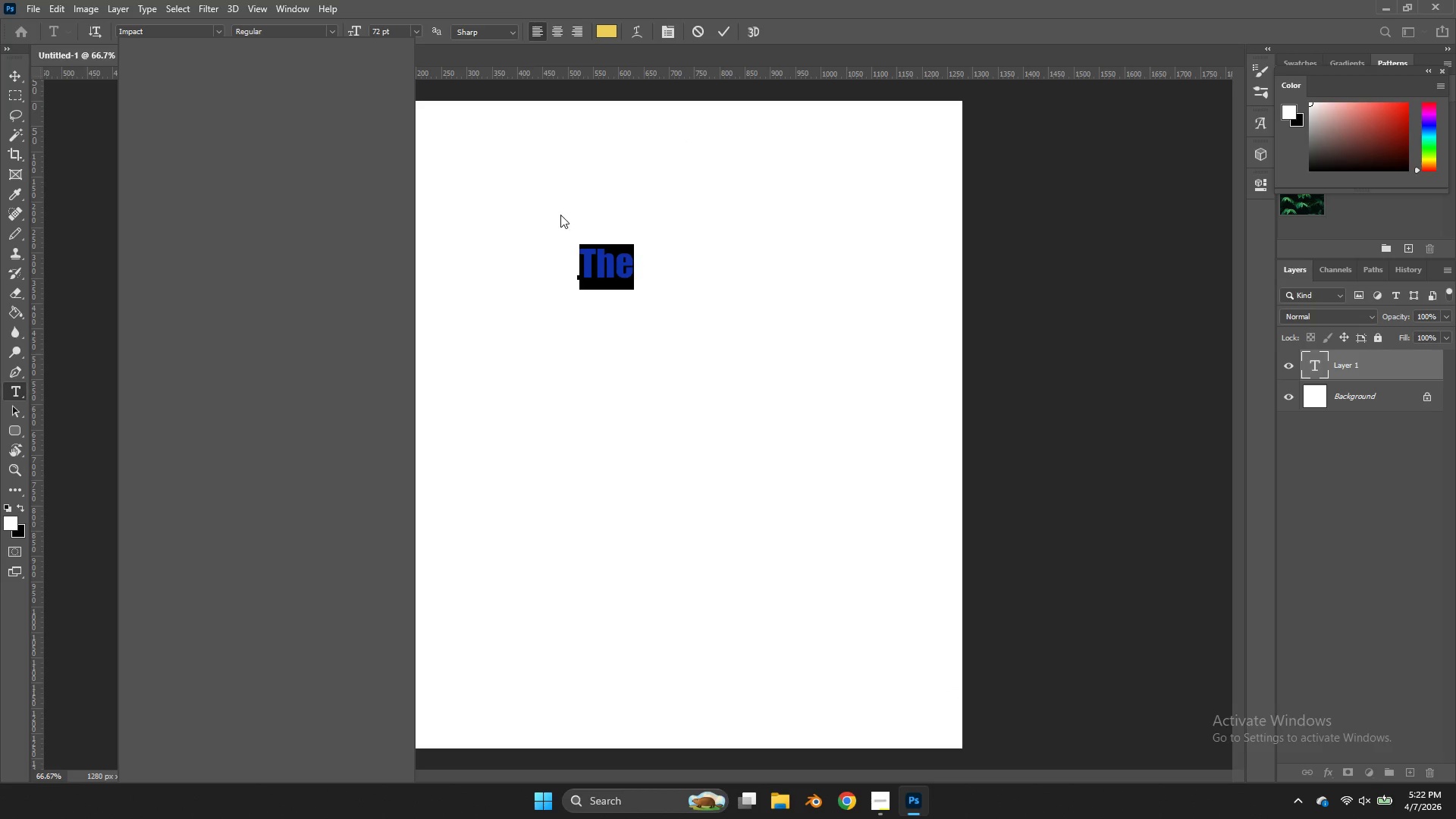 
wait(9.97)
 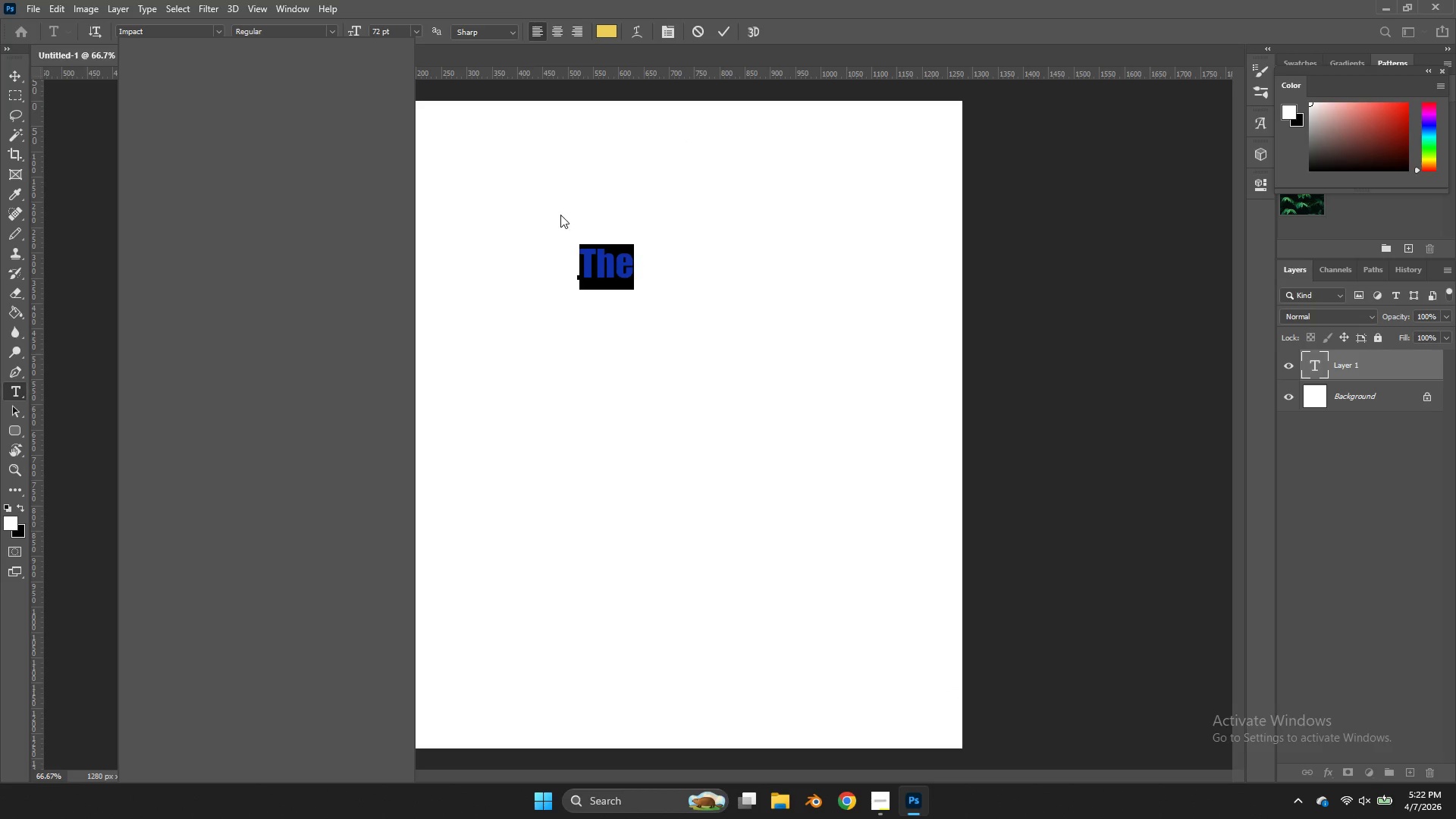 
left_click([312, 146])
 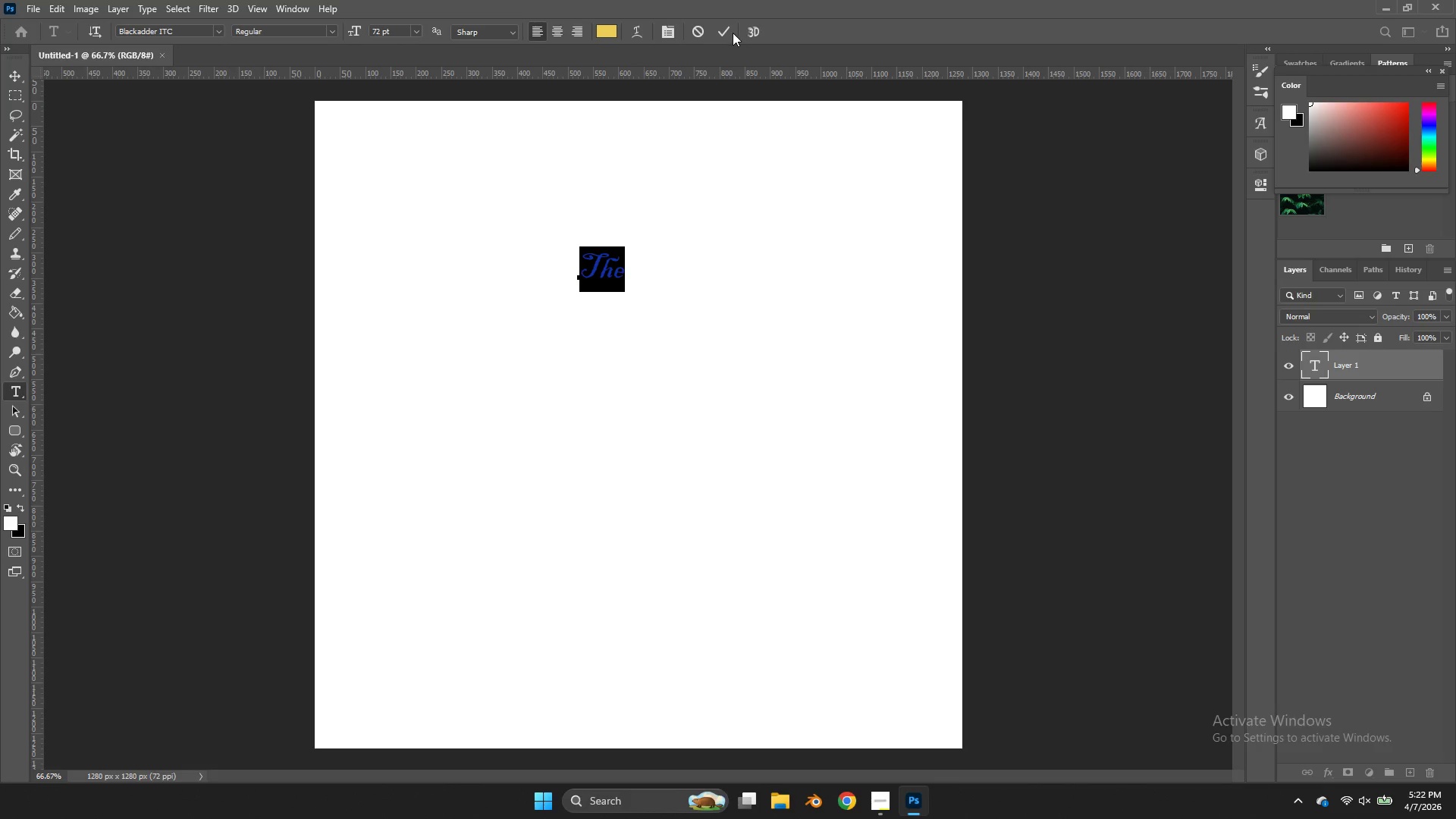 
left_click([727, 30])
 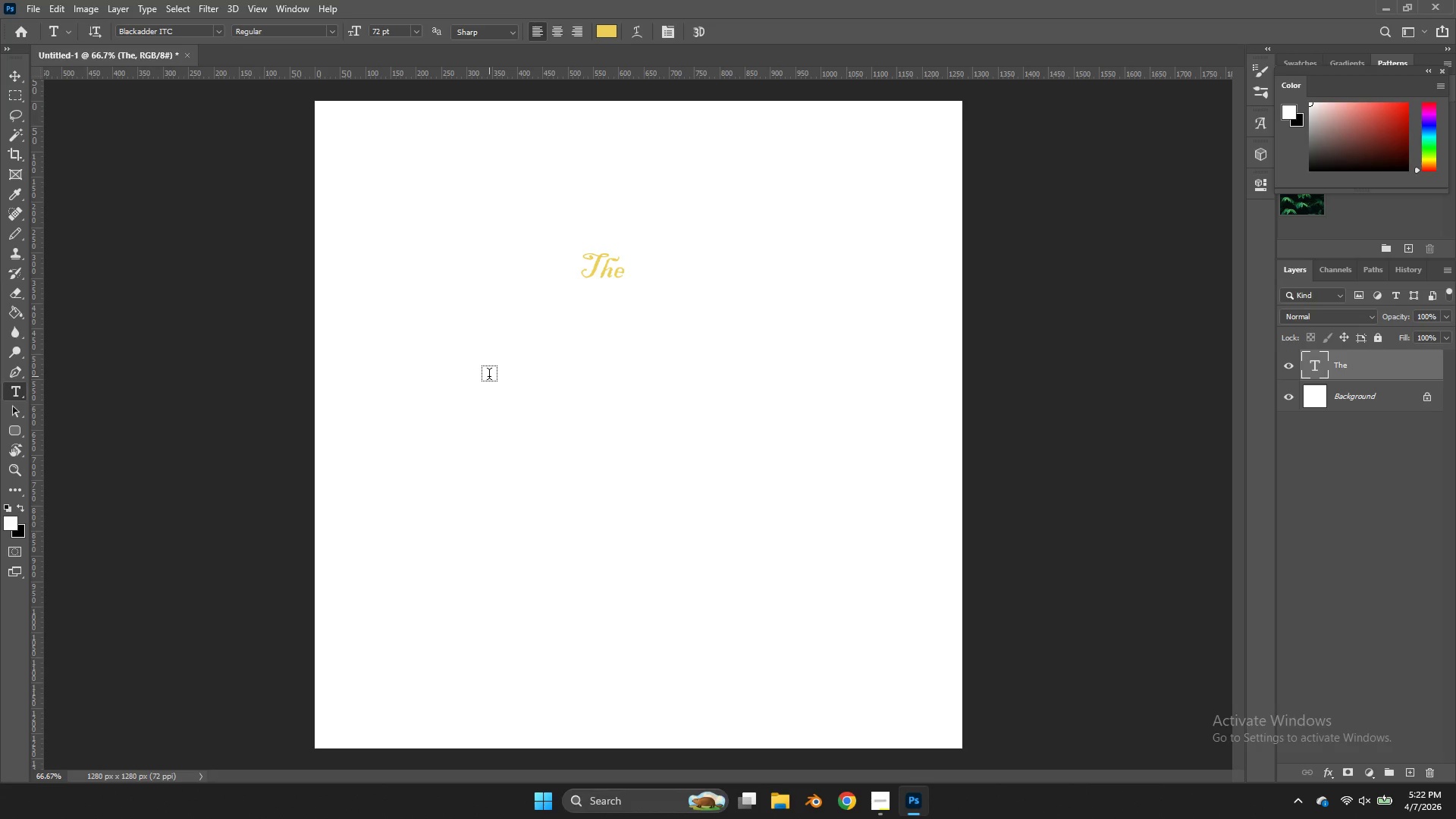 
left_click([406, 372])
 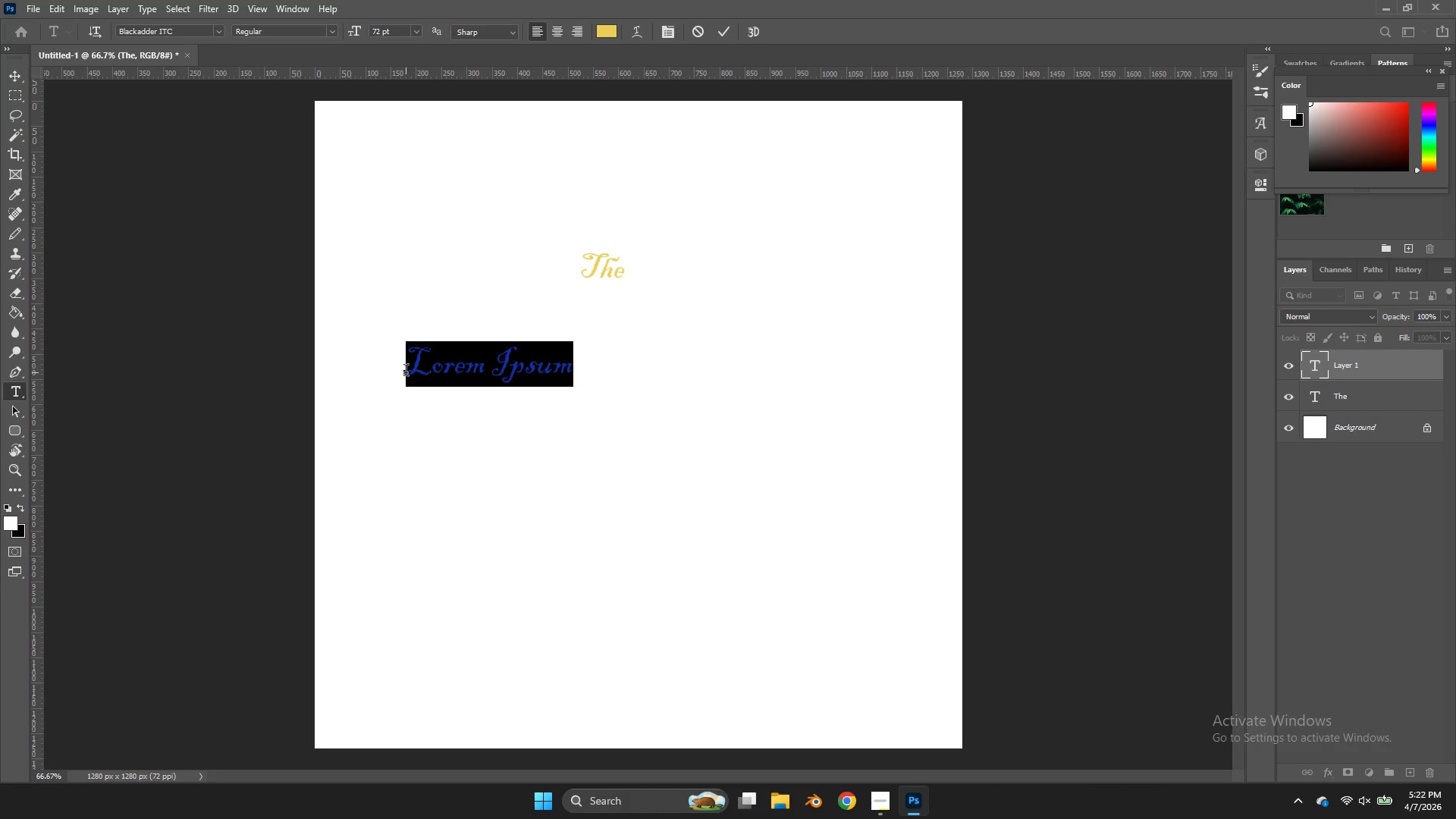 
type(Ru)
key(Backspace)
key(Backspace)
key(Backspace)
type(r)
key(Backspace)
type(RUST-BELT)
 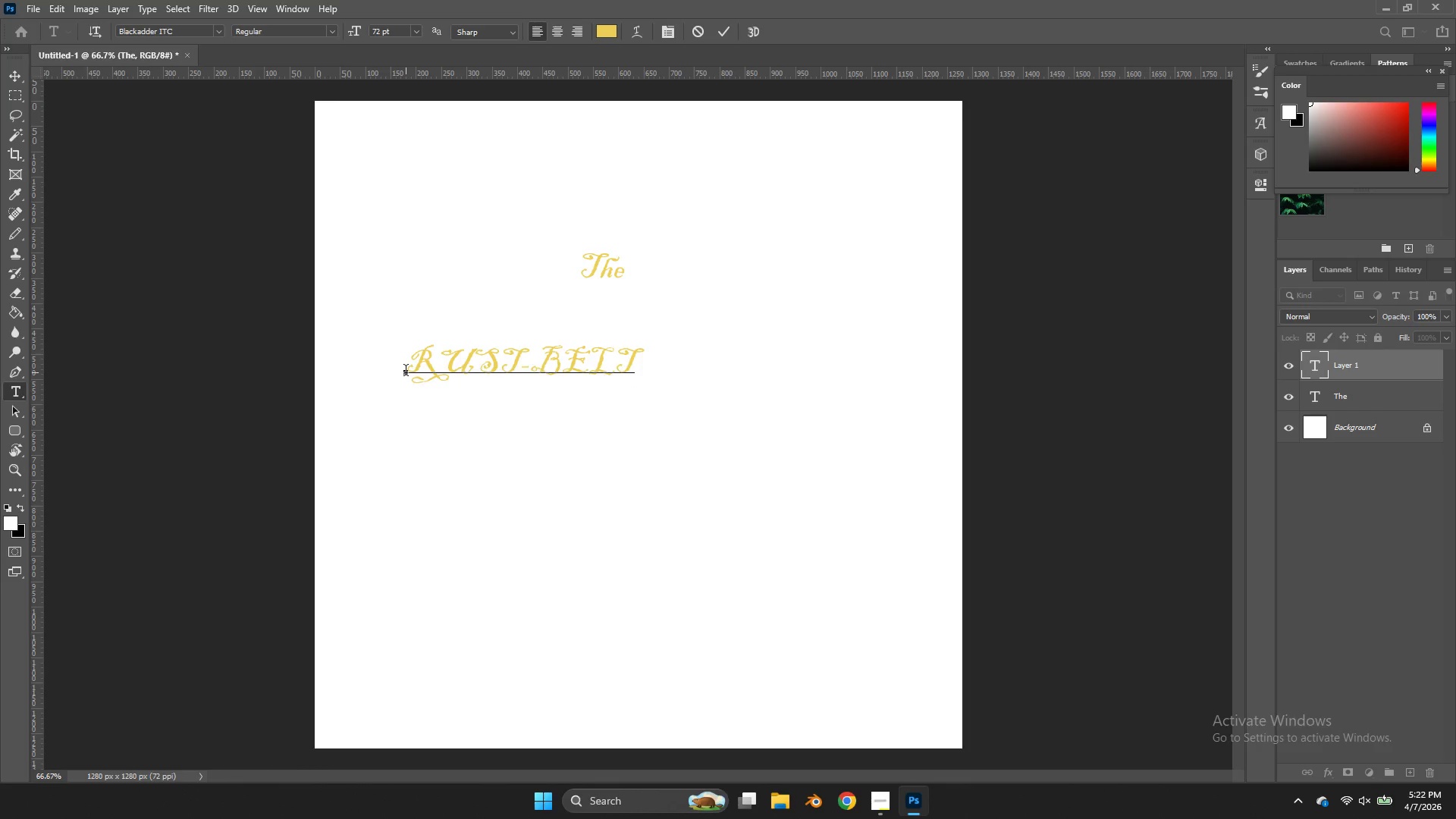 
key(Control+A)
 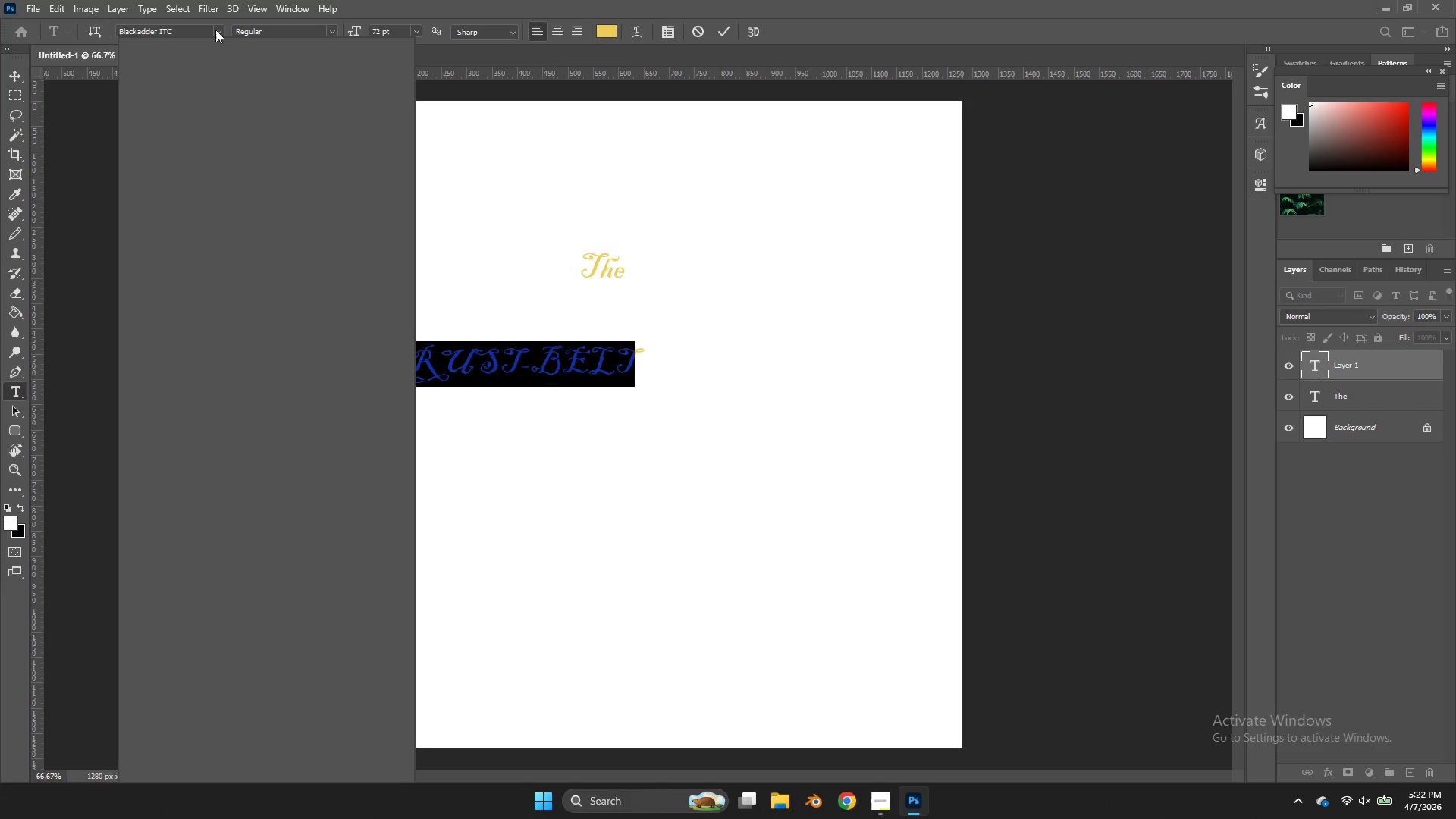 
key(CapsLock)
 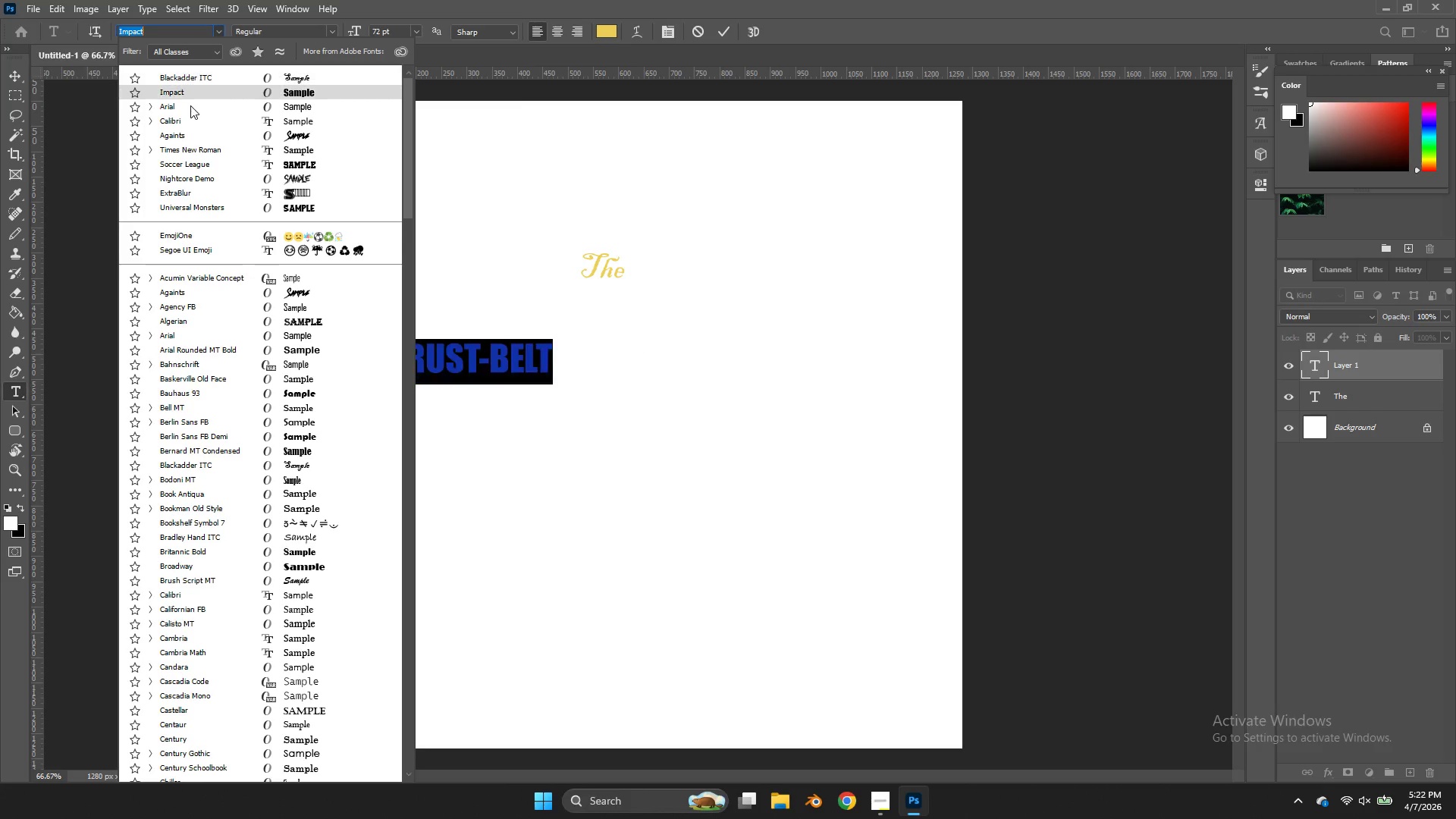 
left_click([190, 105])
 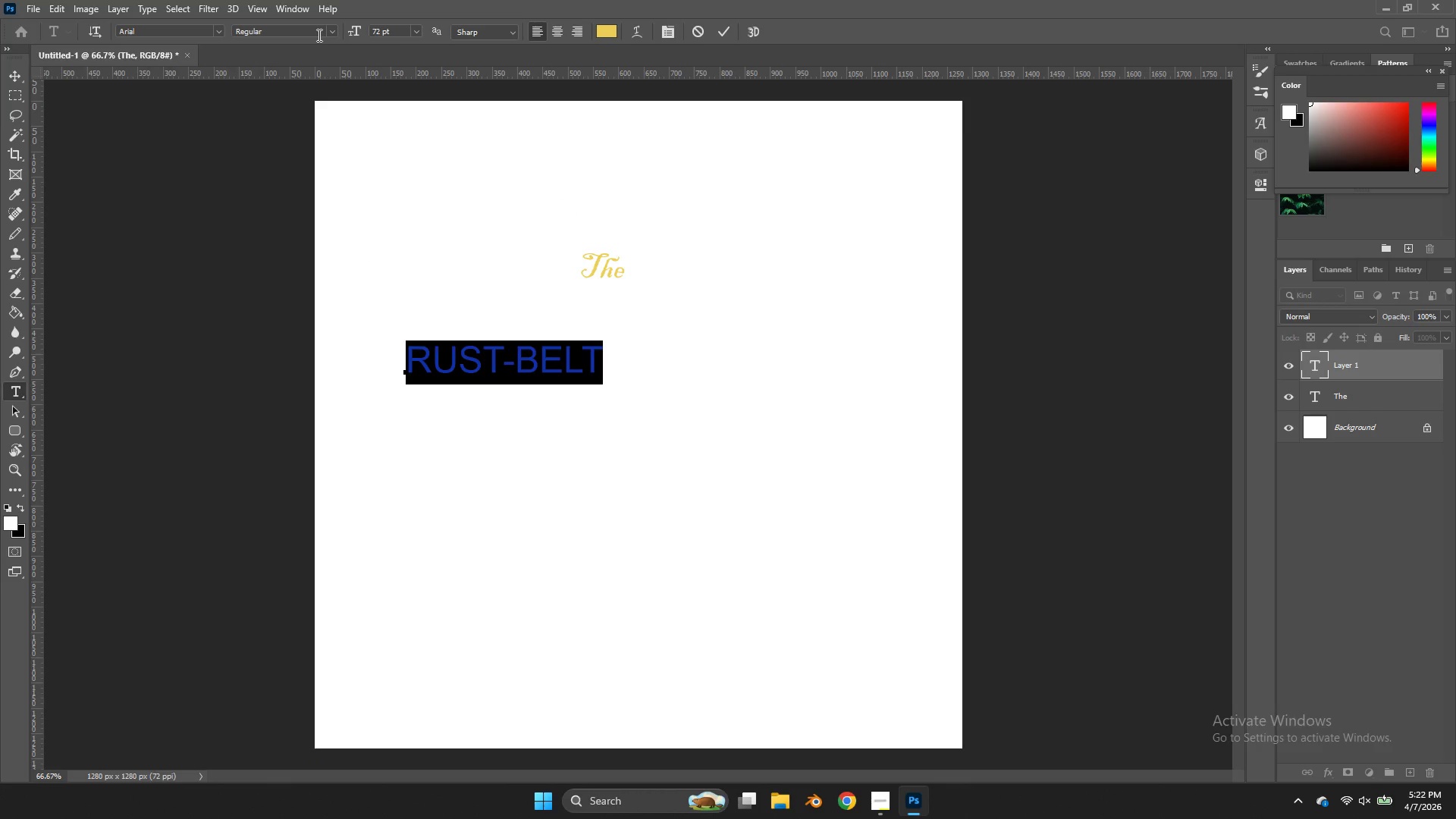 
left_click([333, 34])
 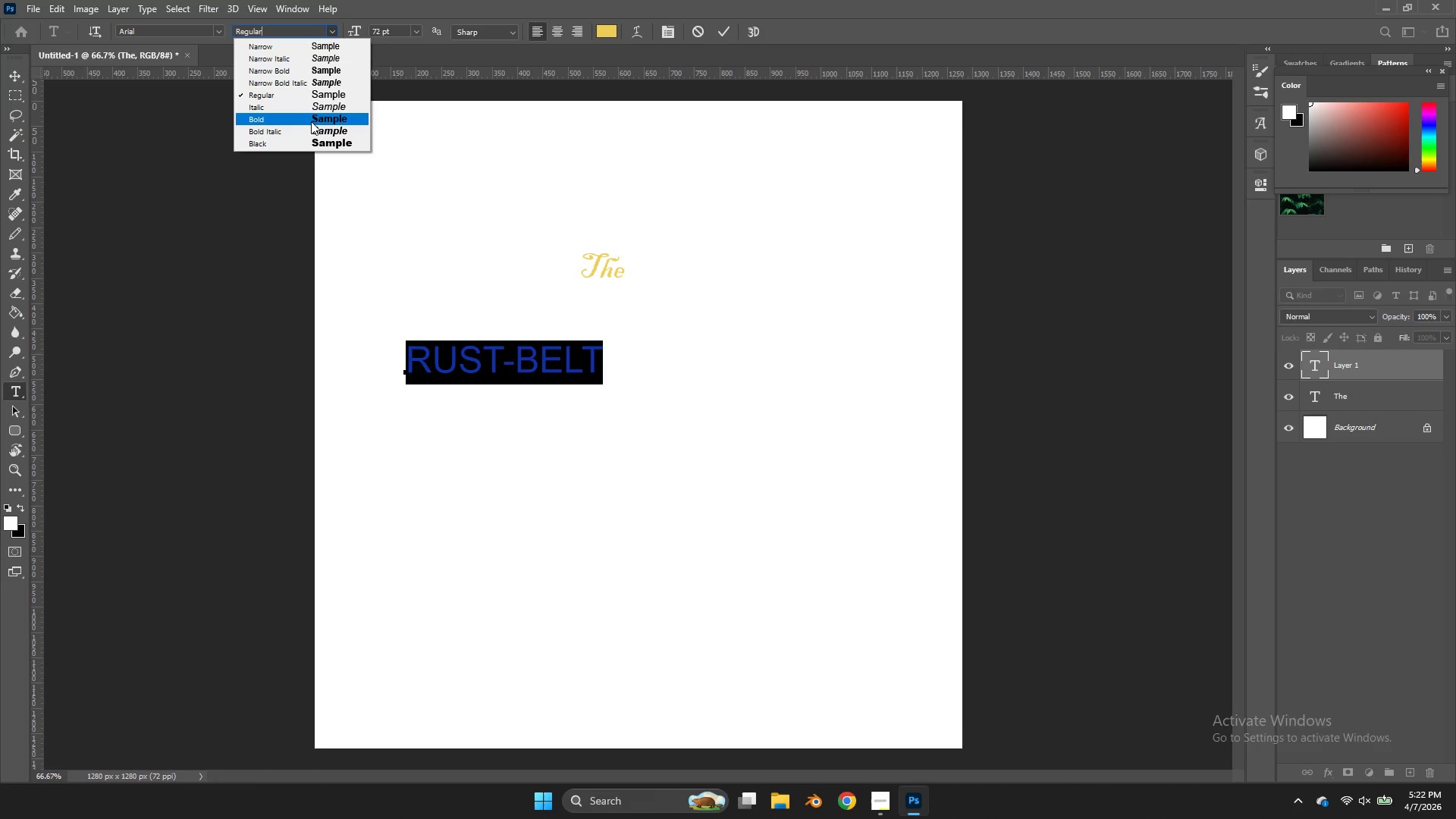 
left_click([311, 121])
 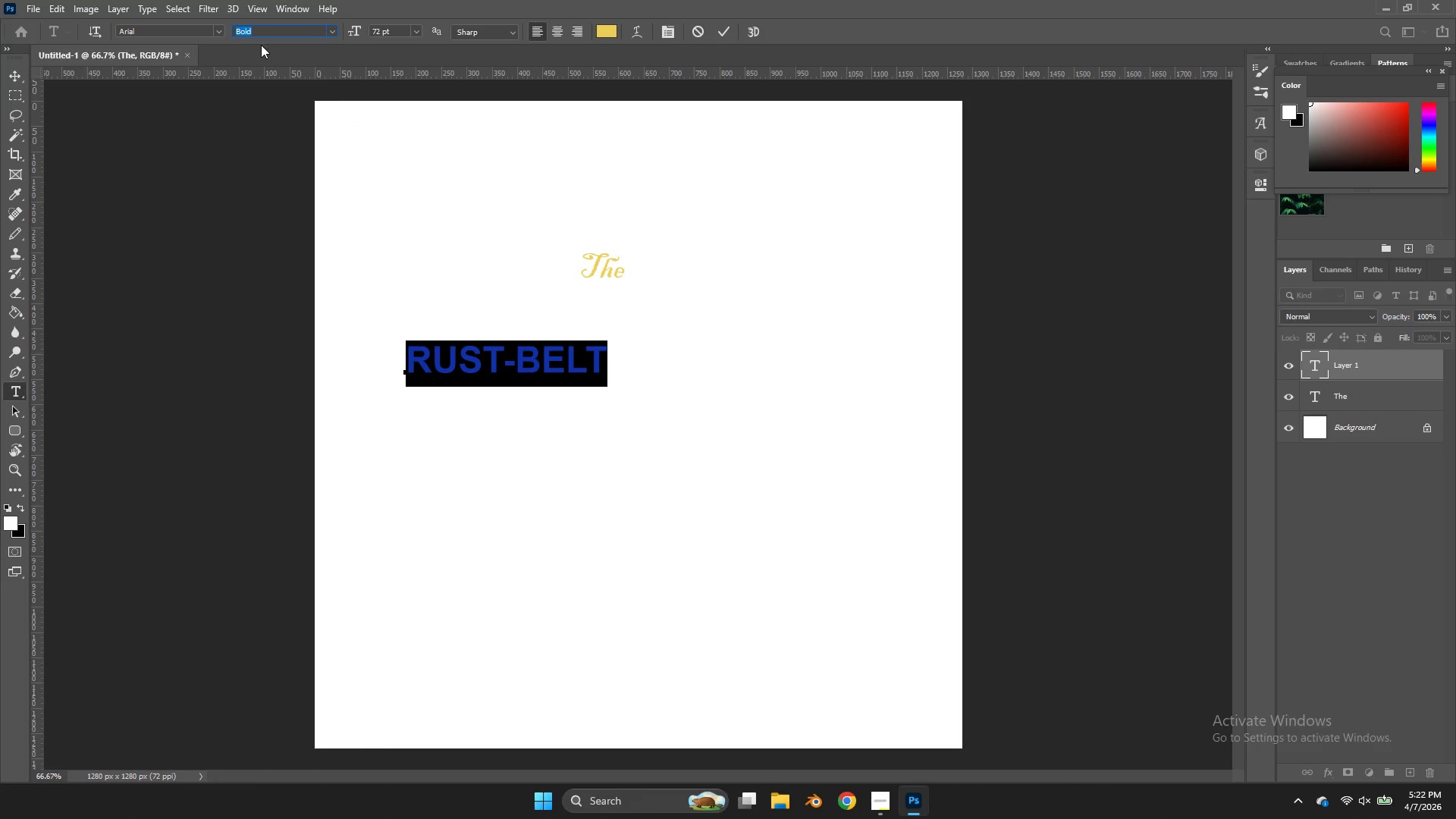 
left_click([218, 28])
 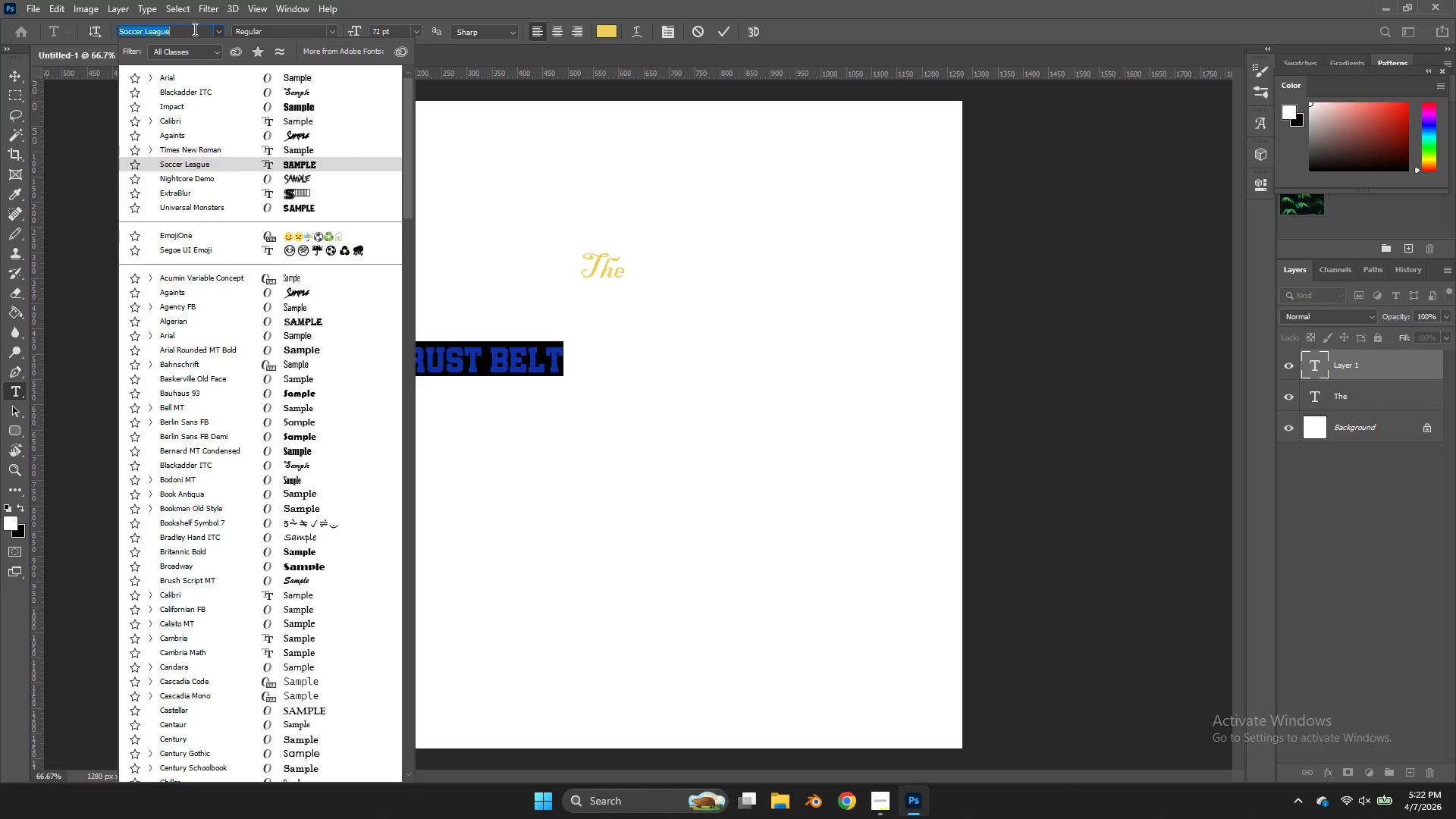 
type(impac)
 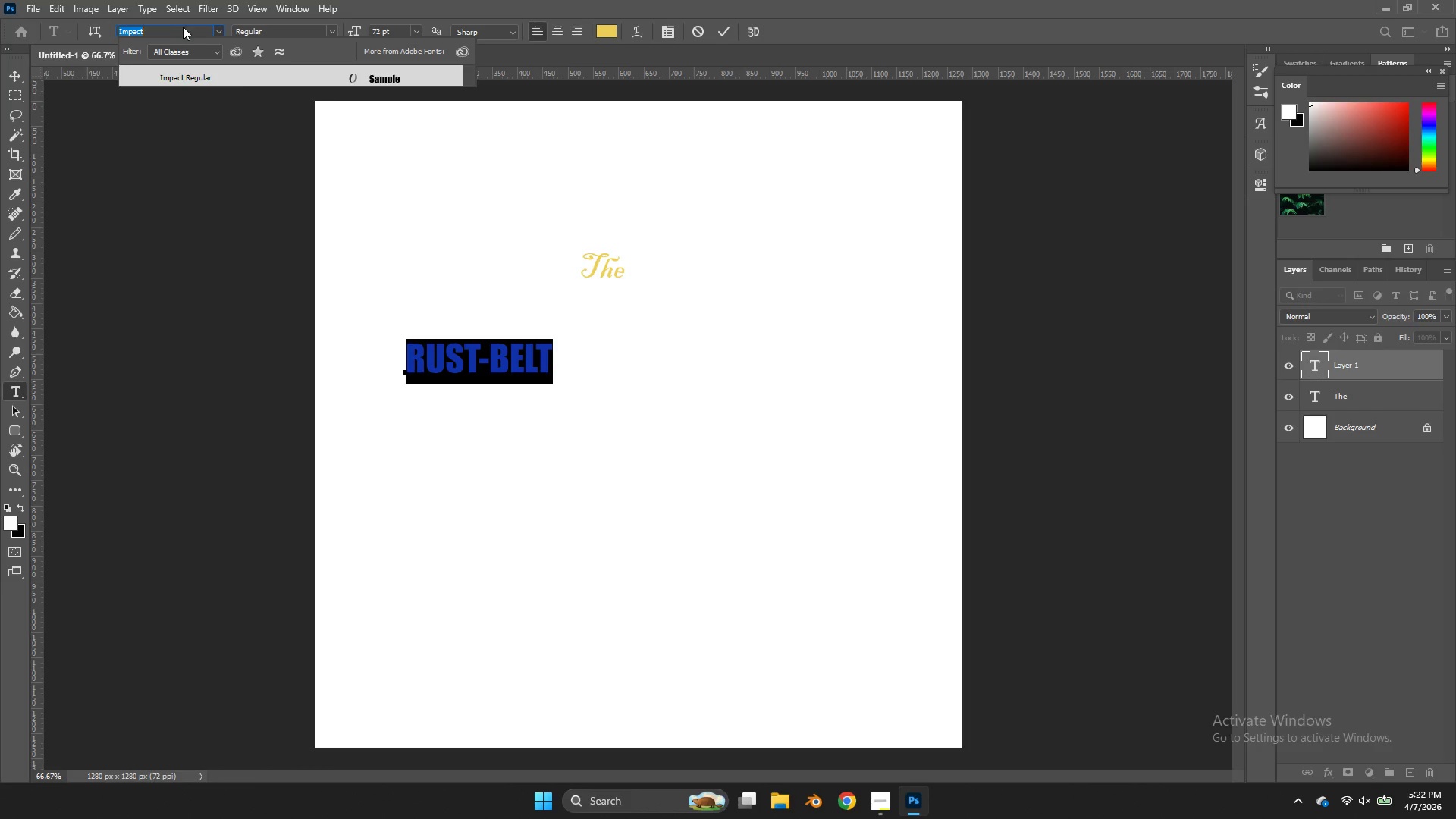 
left_click([218, 26])
 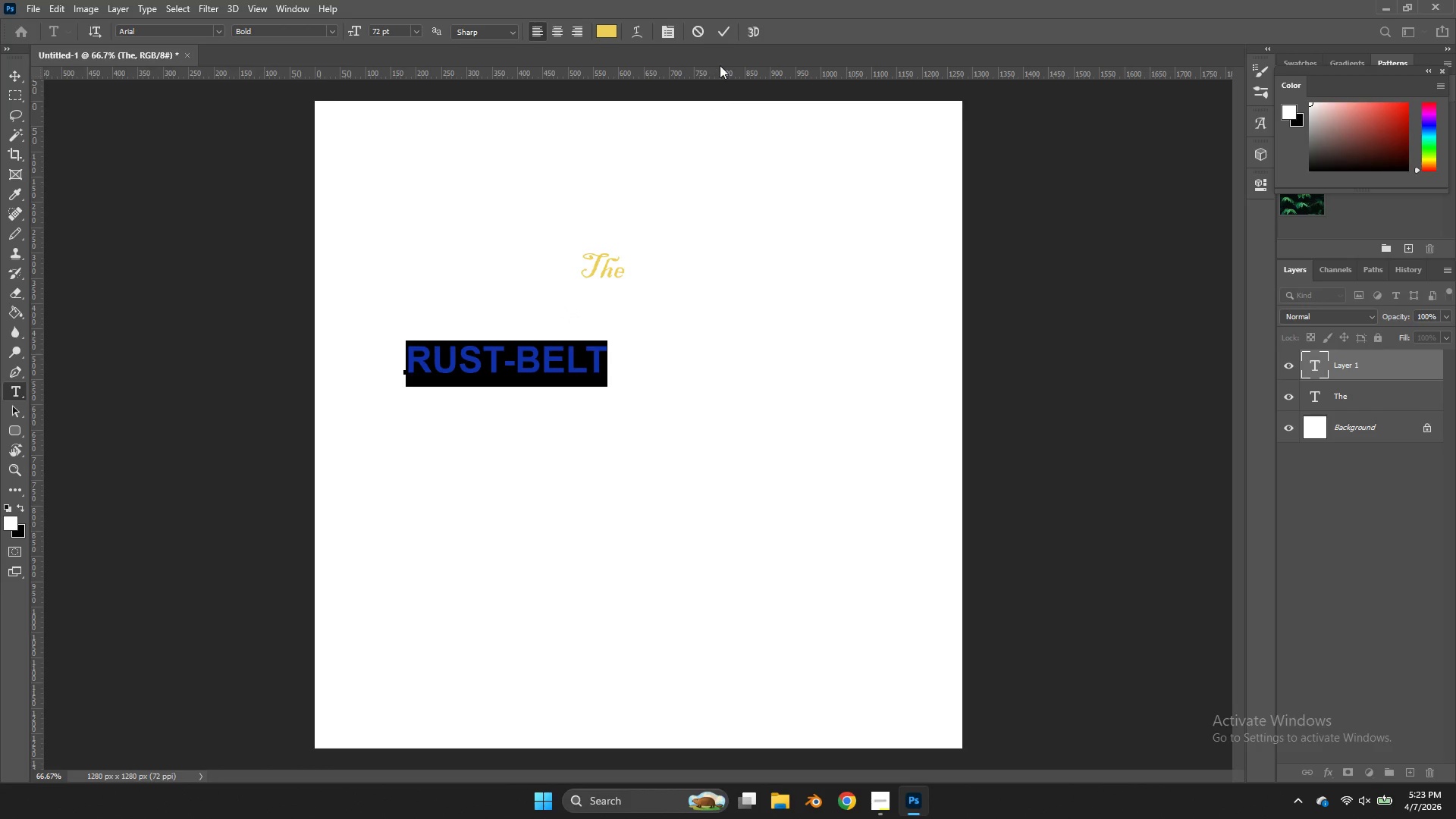 
left_click([719, 33])
 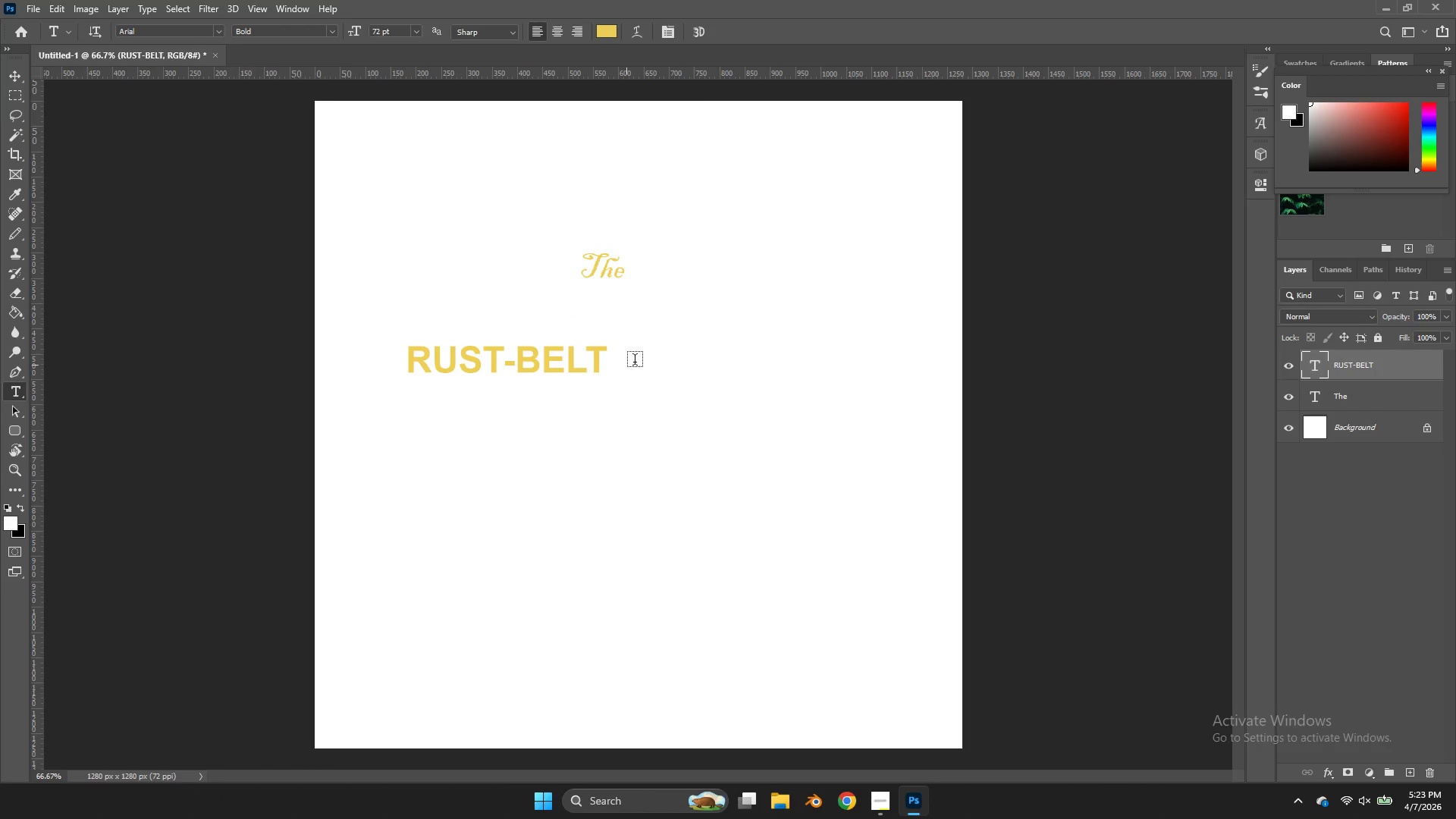 
key(Control+T)
 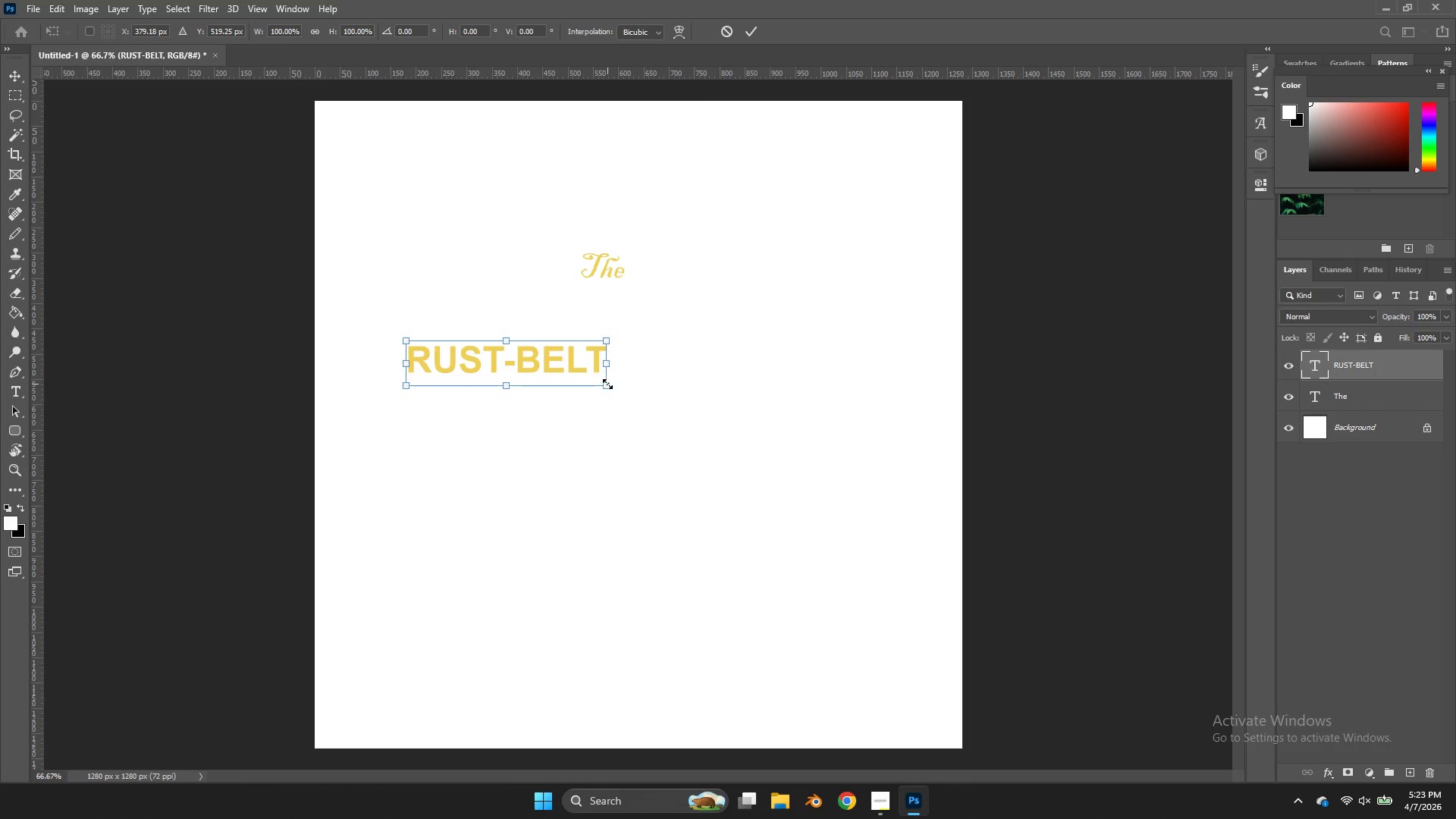 
left_click_drag(start_coordinate=[607, 388], to_coordinate=[814, 445])
 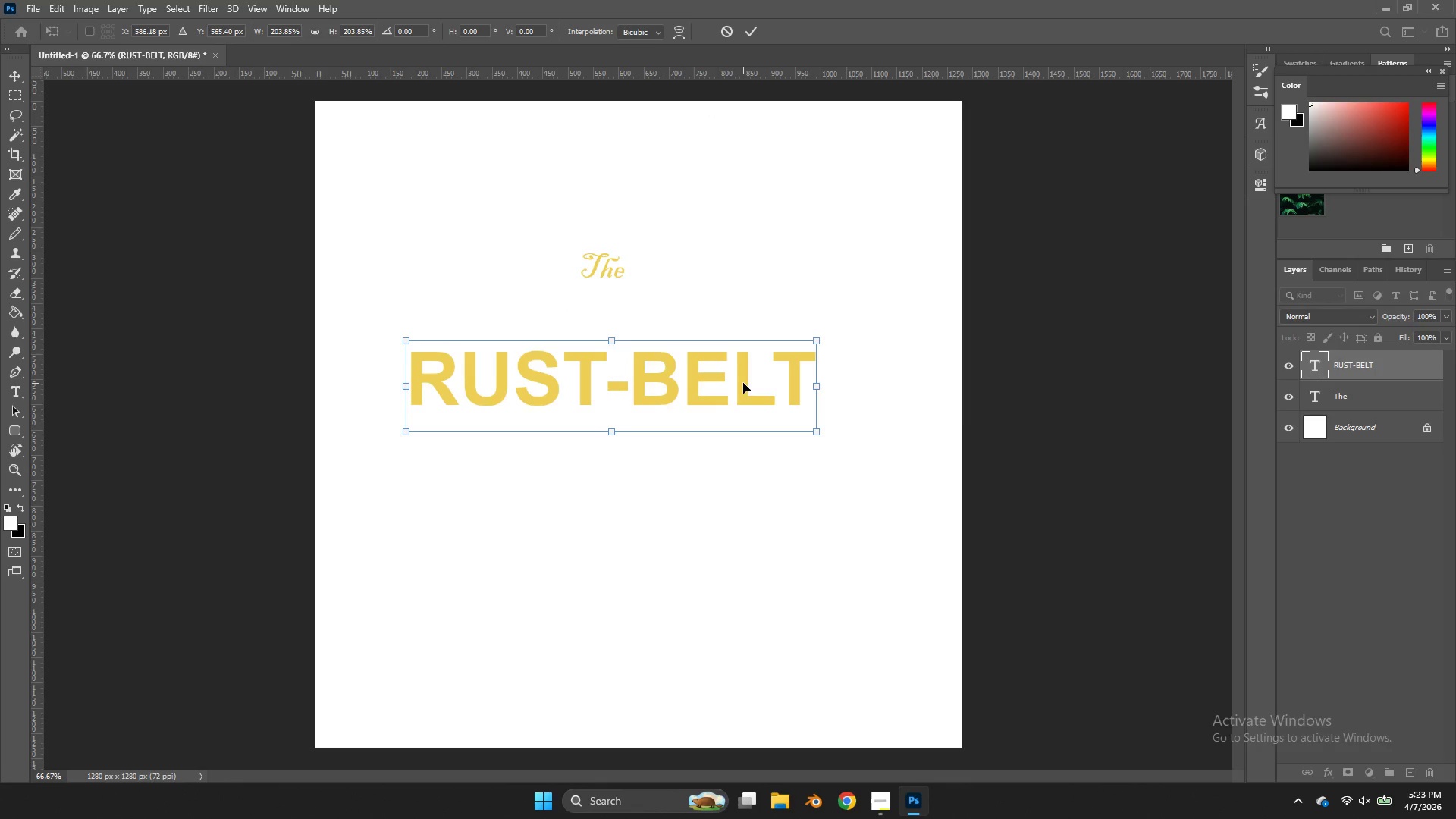 
hold_key(key=ShiftLeft, duration=1.3)
 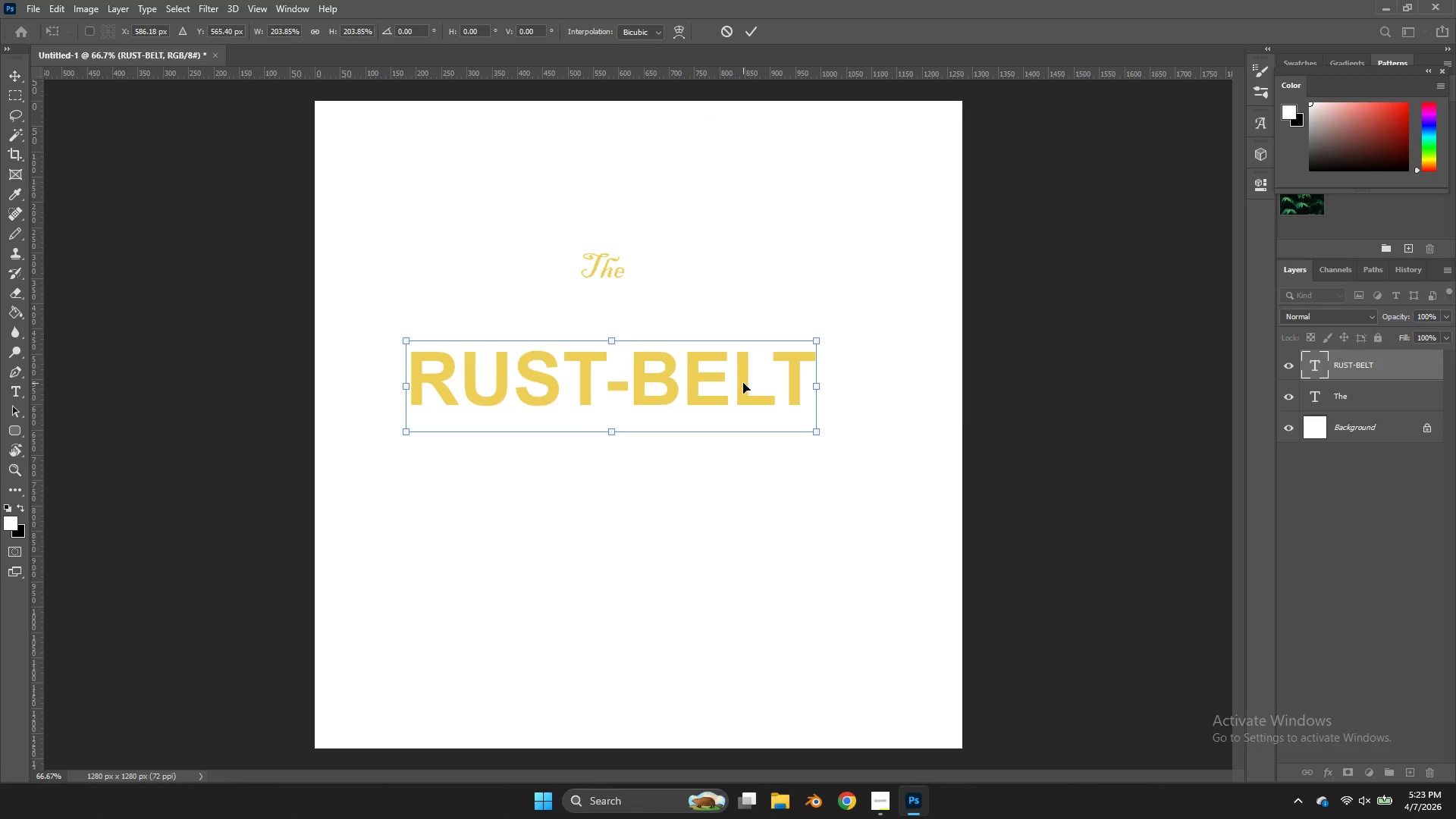 
left_click_drag(start_coordinate=[743, 383], to_coordinate=[758, 346])
 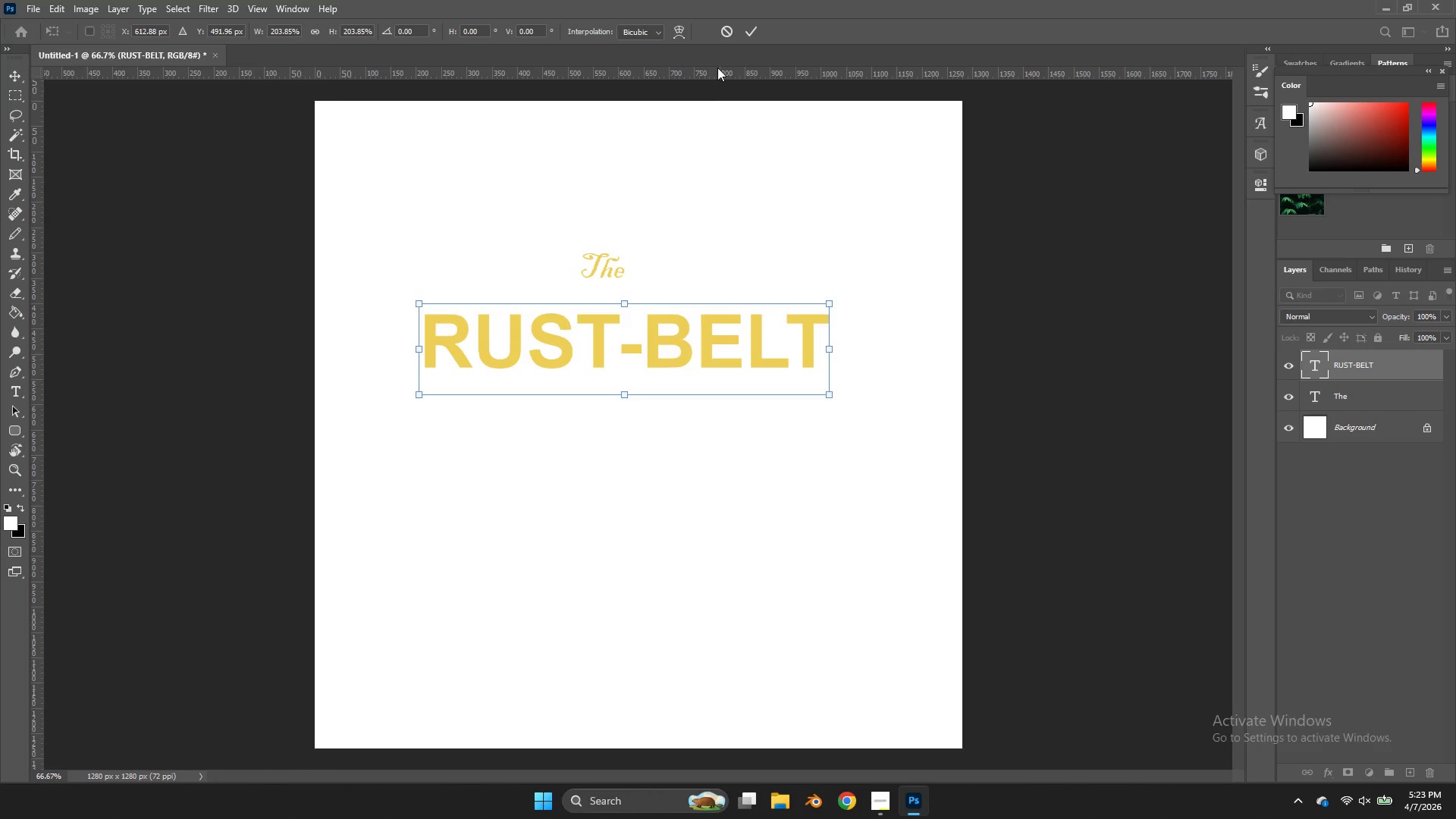 
left_click([755, 34])
 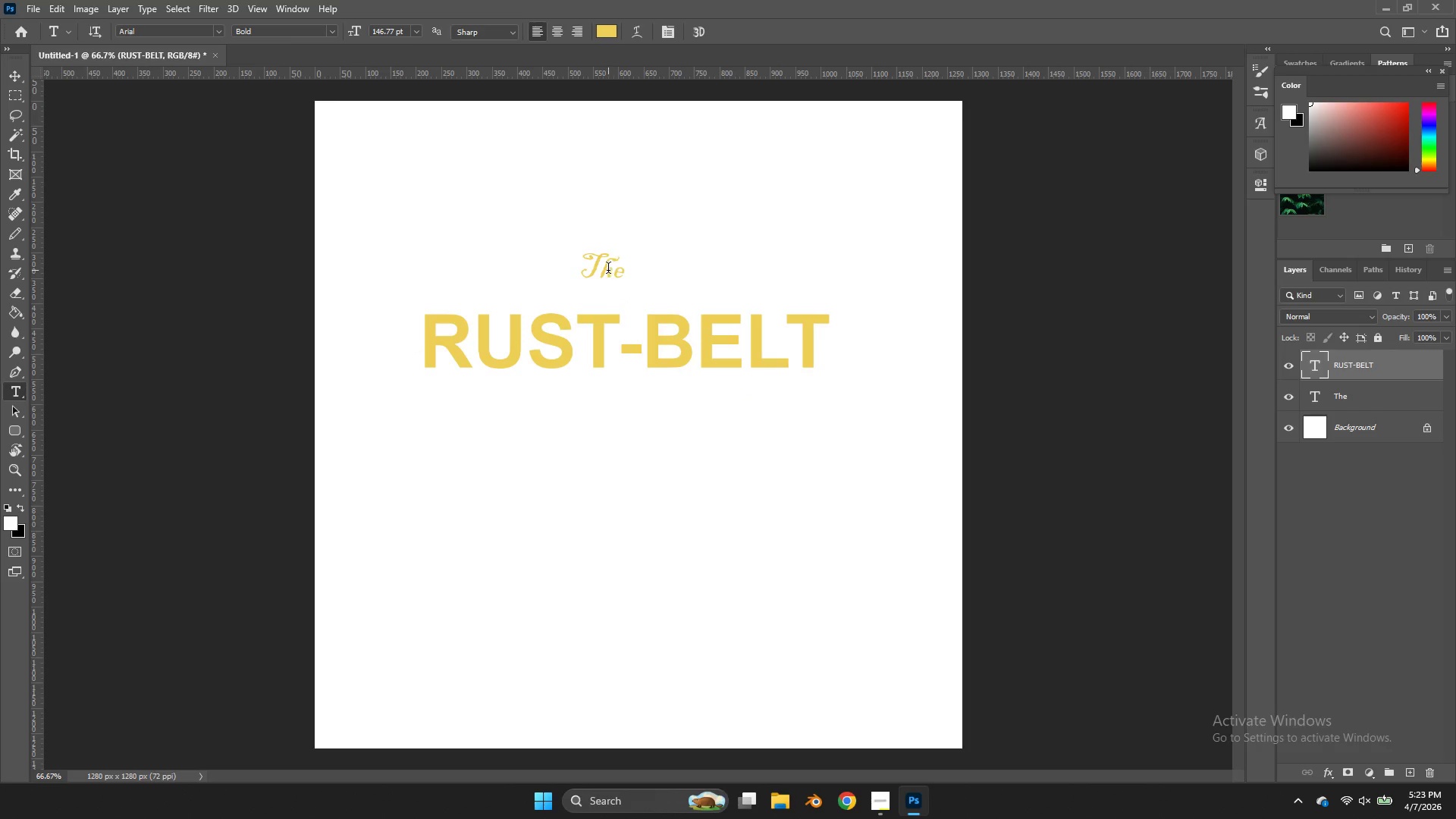 
key(V)
 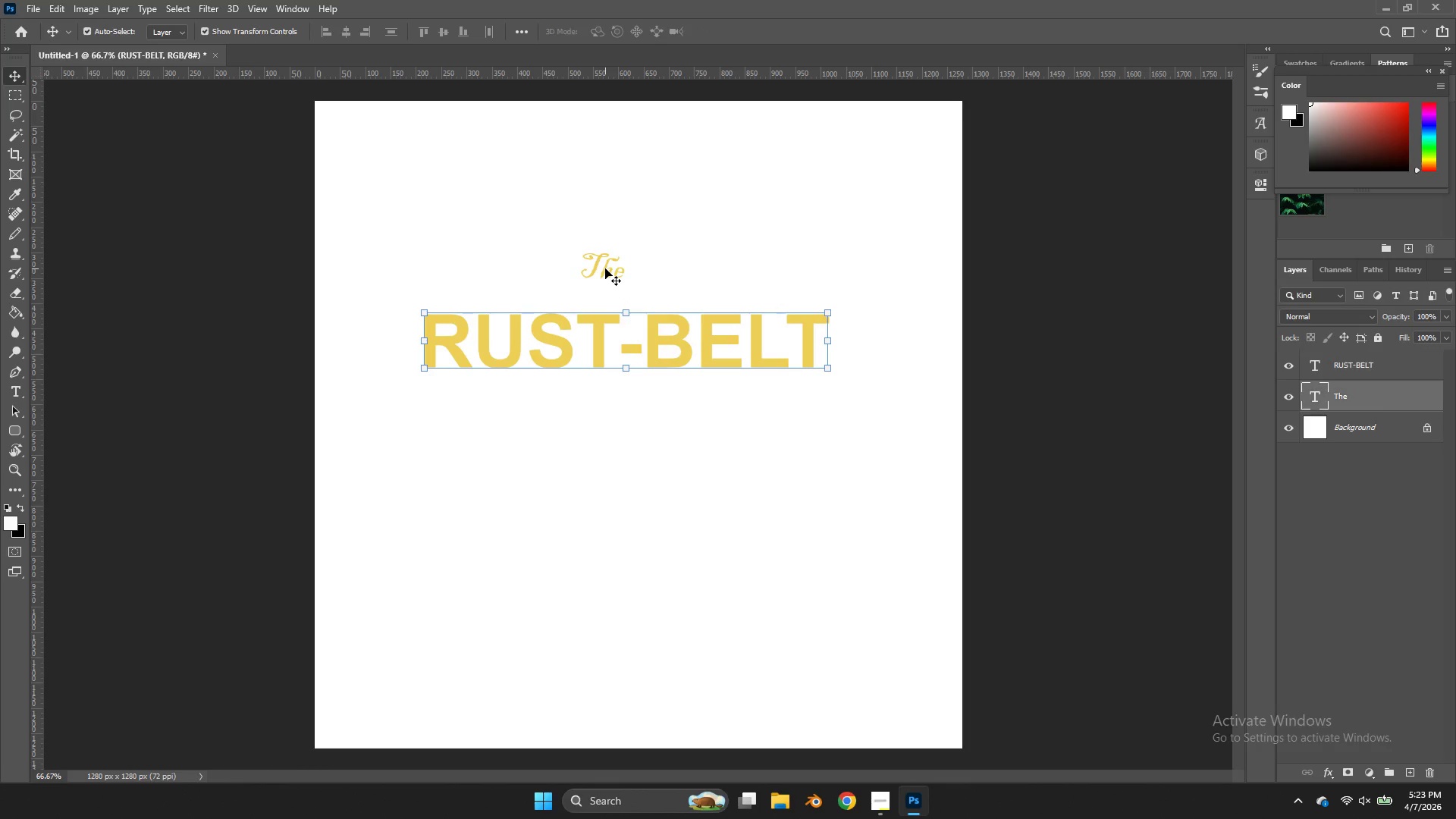 
left_click([605, 268])
 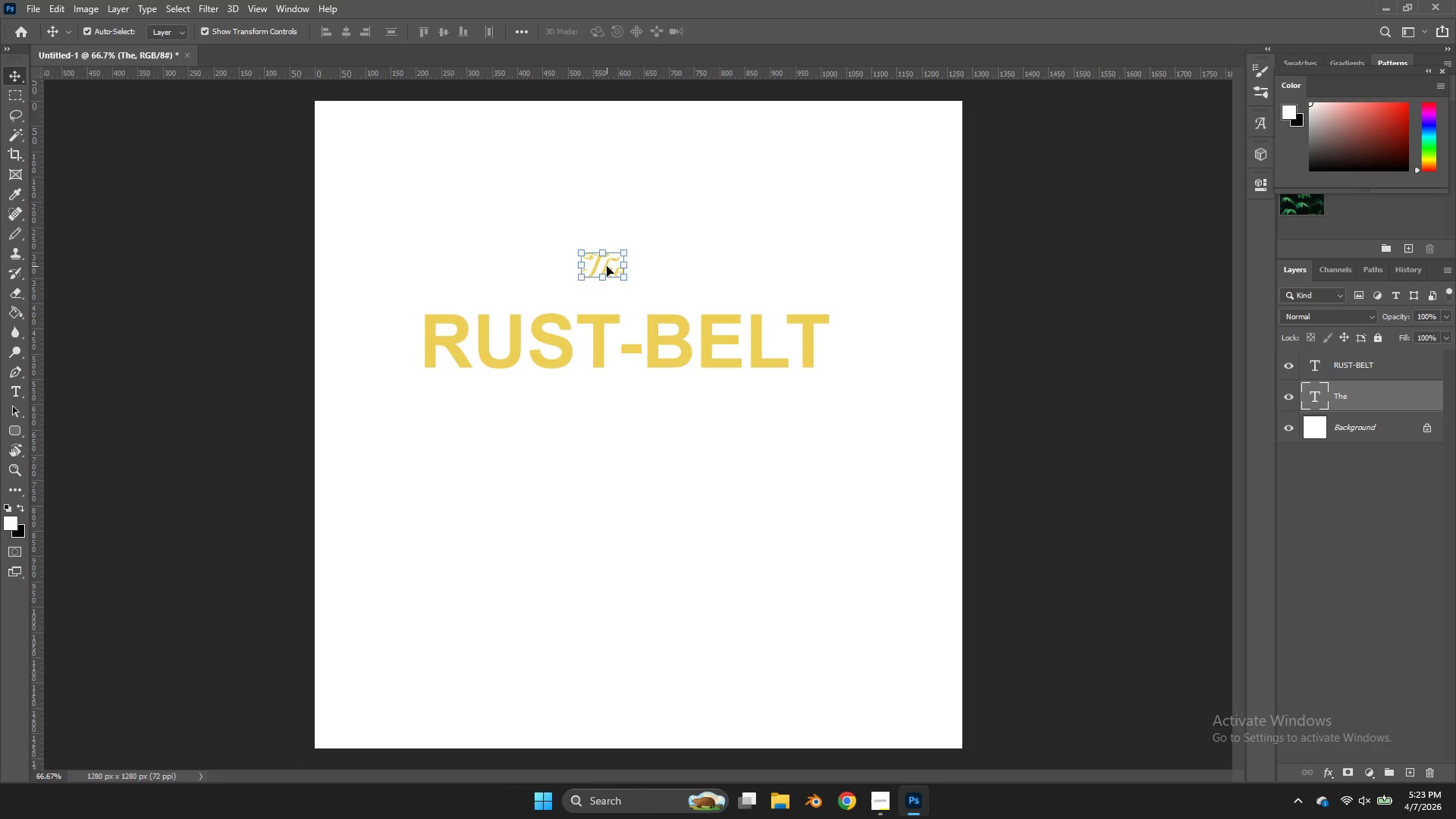 
left_click_drag(start_coordinate=[607, 266], to_coordinate=[638, 277])
 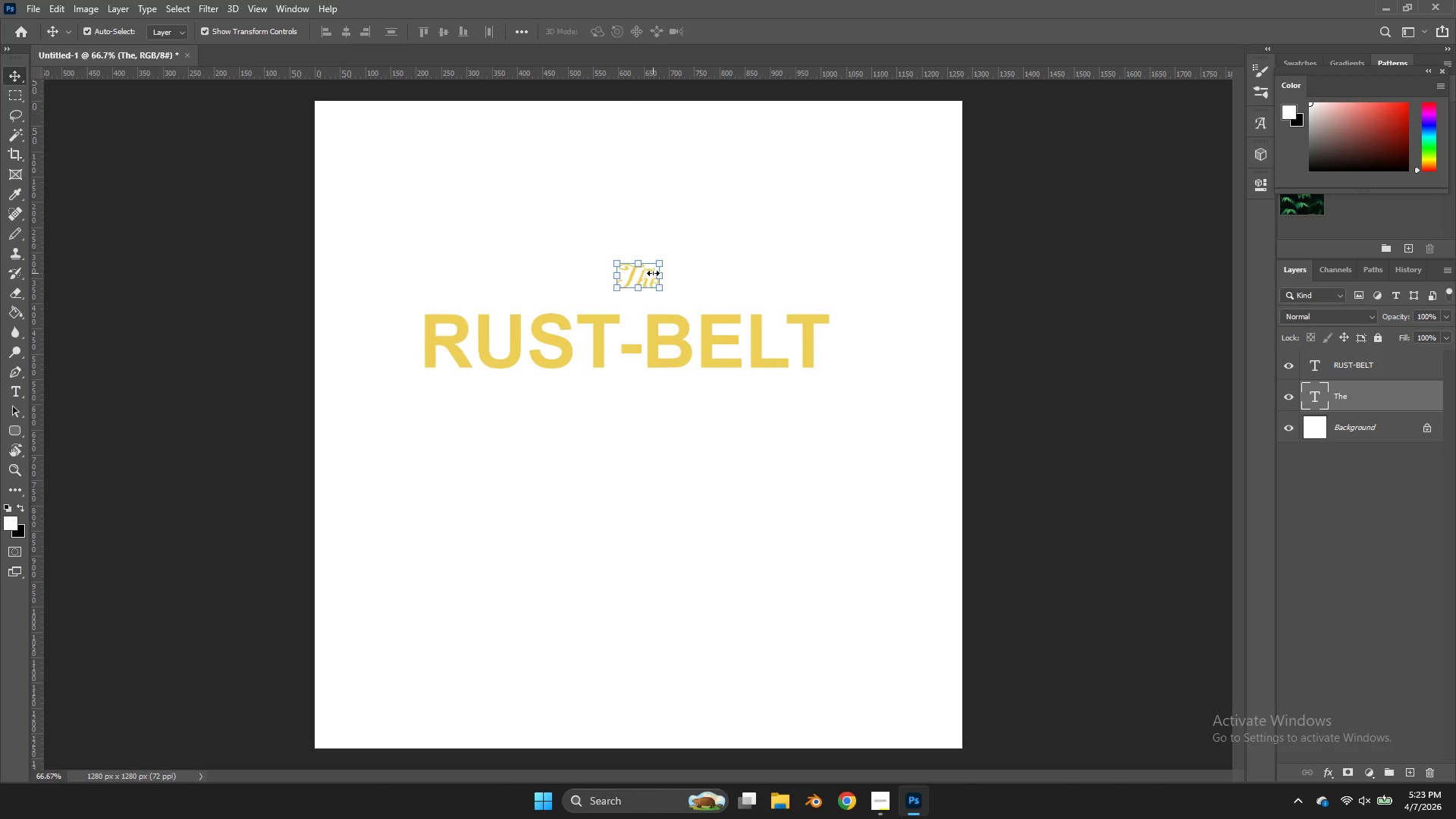 
hold_key(key=Space, duration=1.53)
 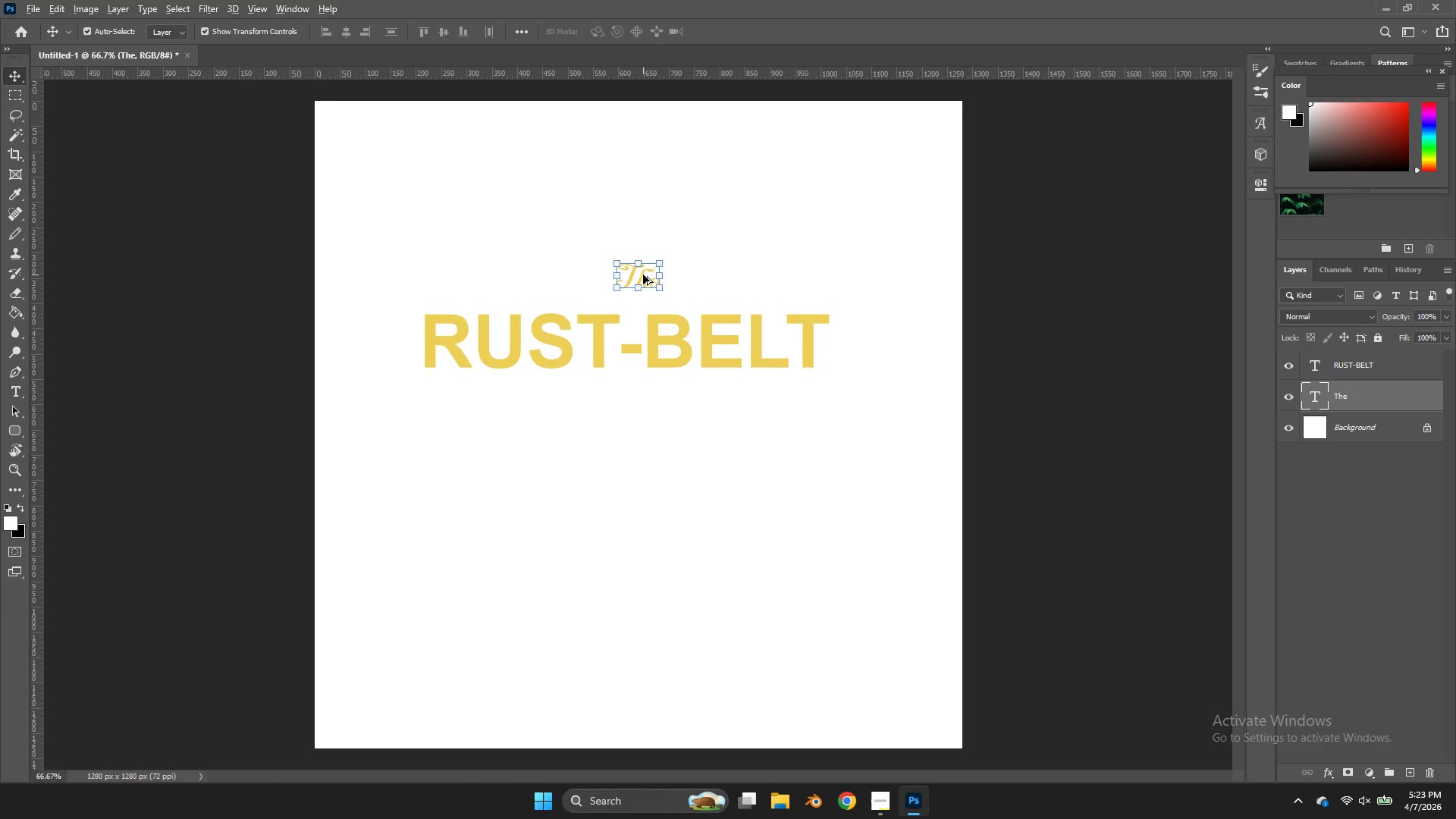 
left_click_drag(start_coordinate=[646, 277], to_coordinate=[651, 353])
 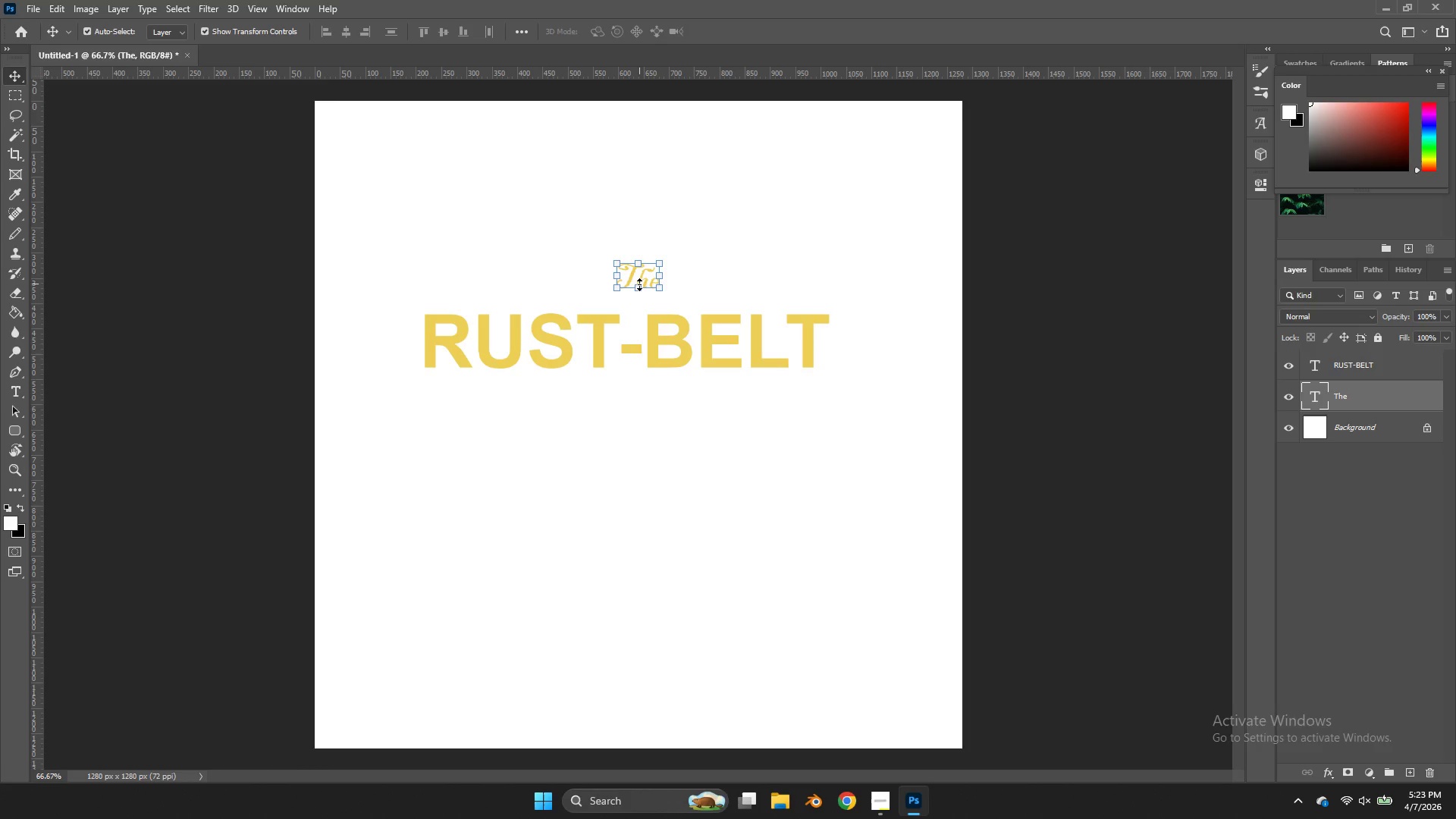 
hold_key(key=ShiftLeft, duration=1.09)
 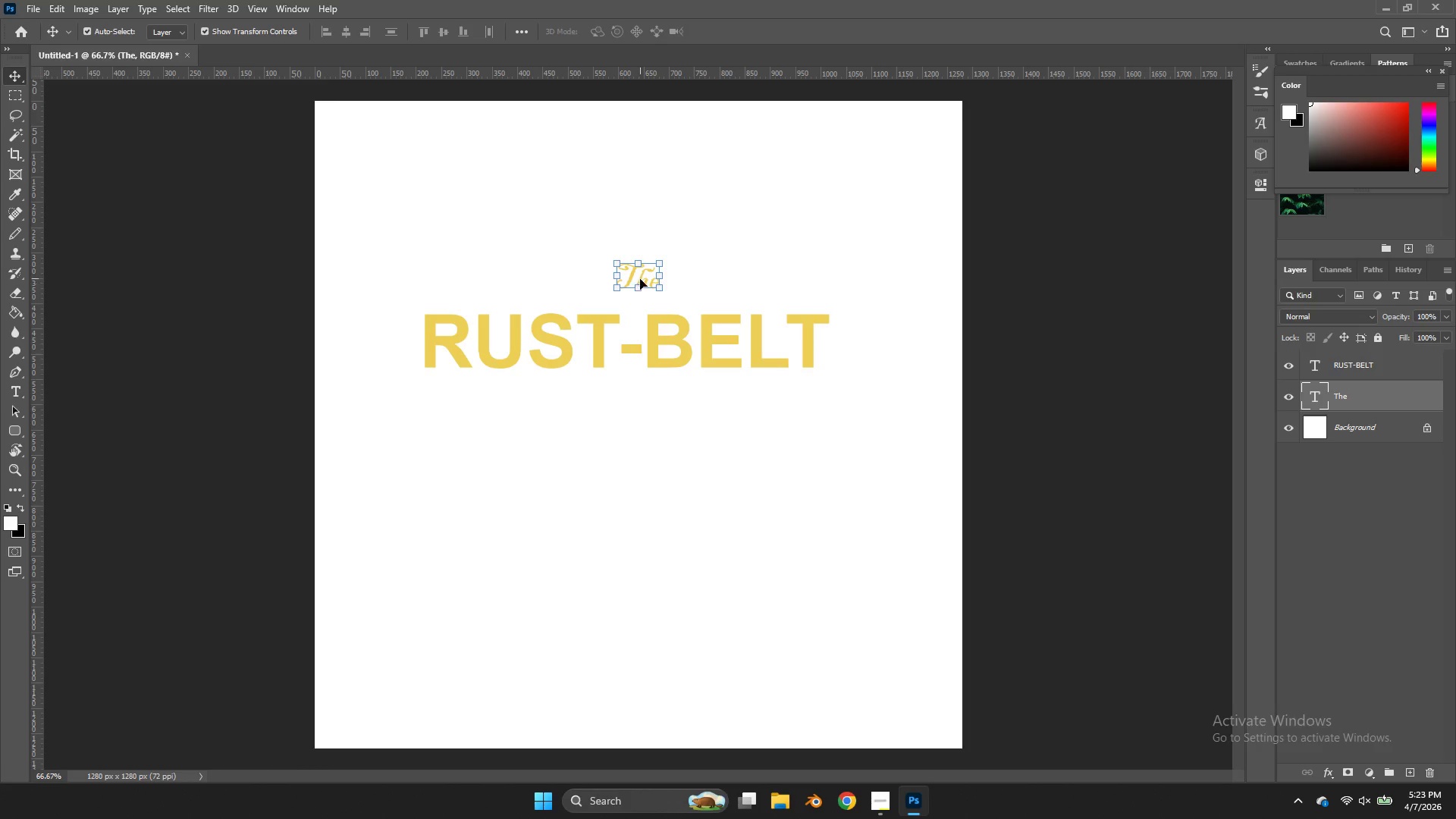 
hold_key(key=AltLeft, duration=1.53)
hold_key(key=ShiftLeft, duration=1.31)
left_click_drag(start_coordinate=[645, 275], to_coordinate=[648, 410])
 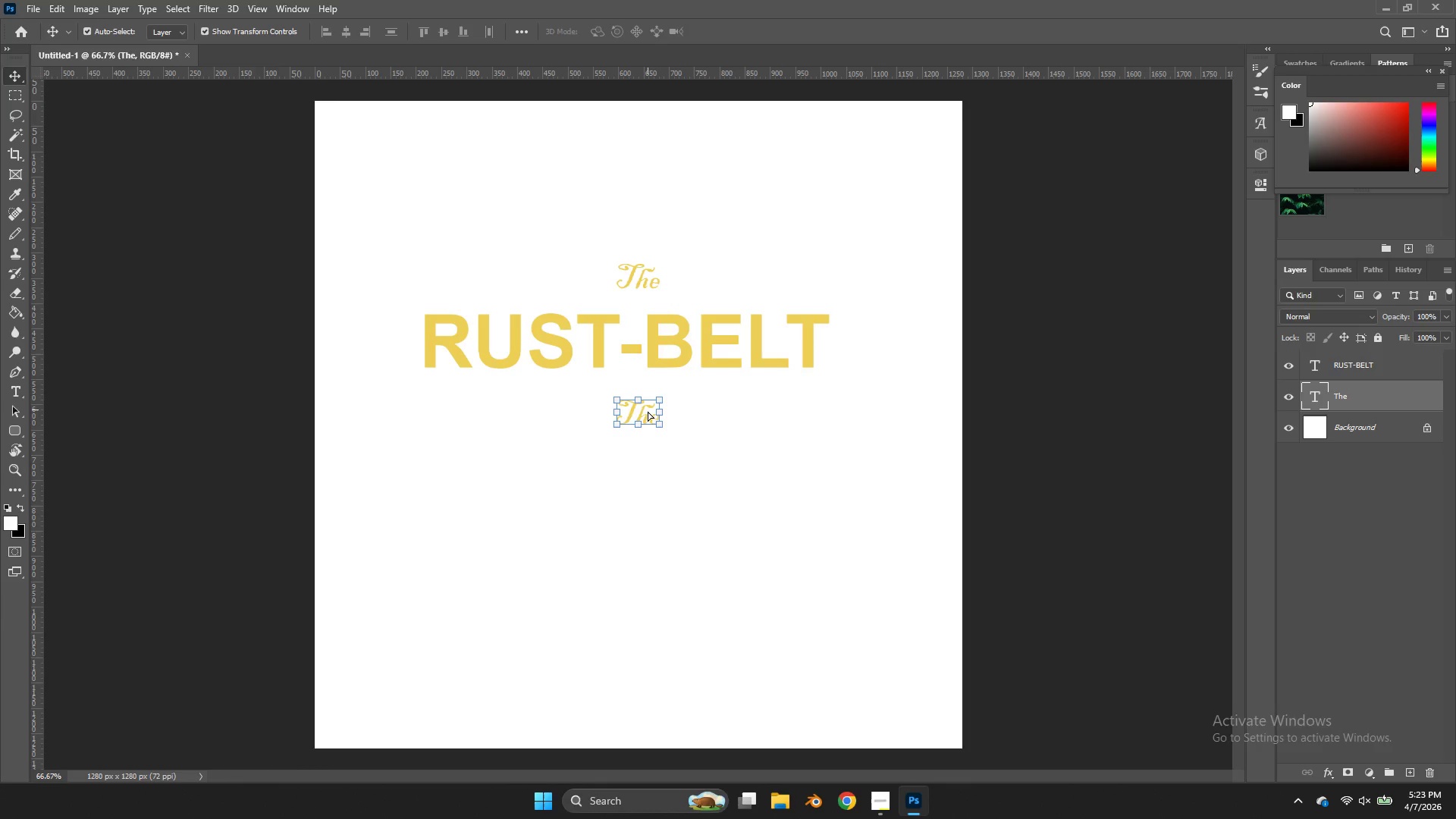 
key(T)
 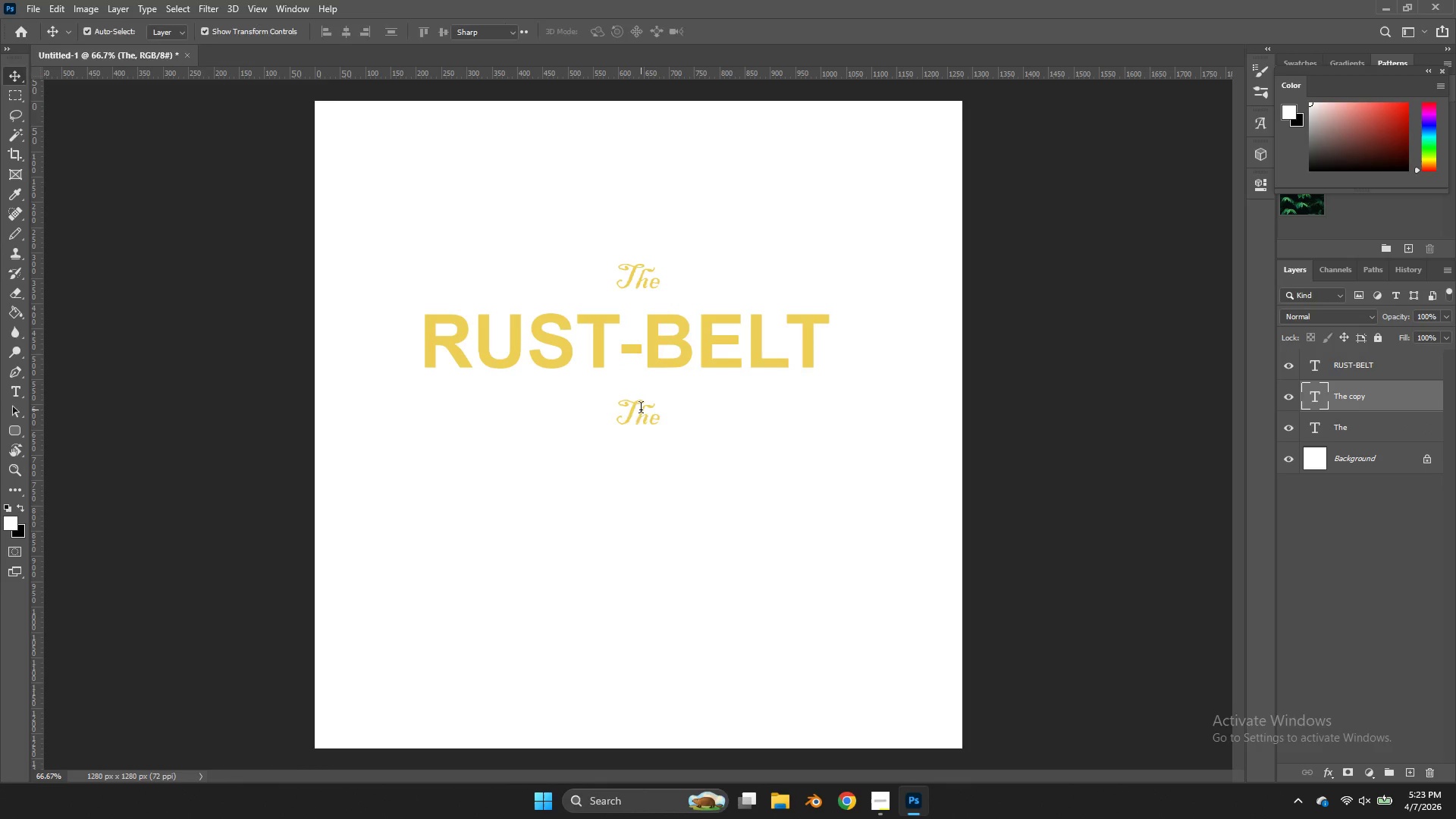 
left_click([641, 410])
 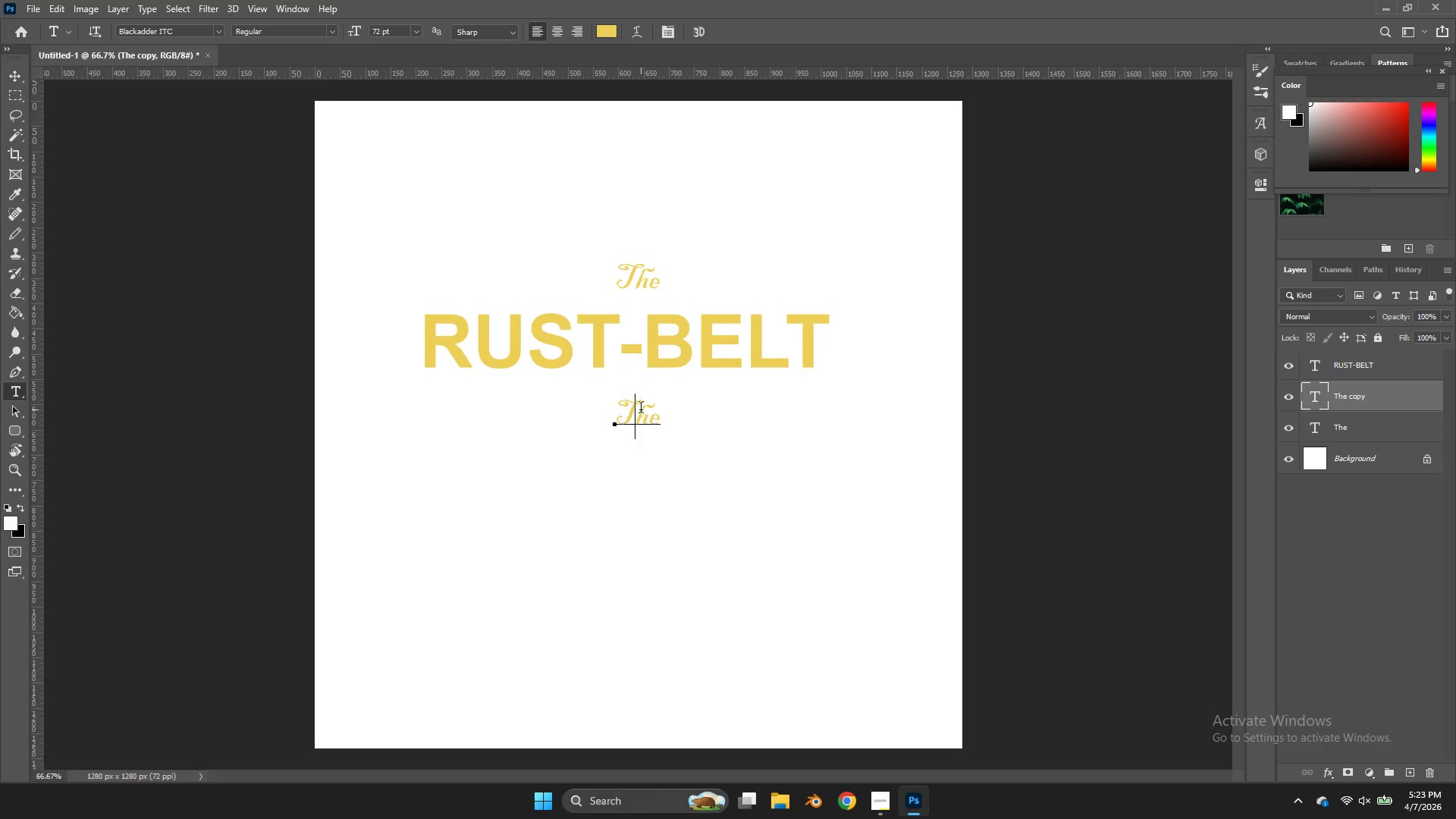 
key(Control+A)
 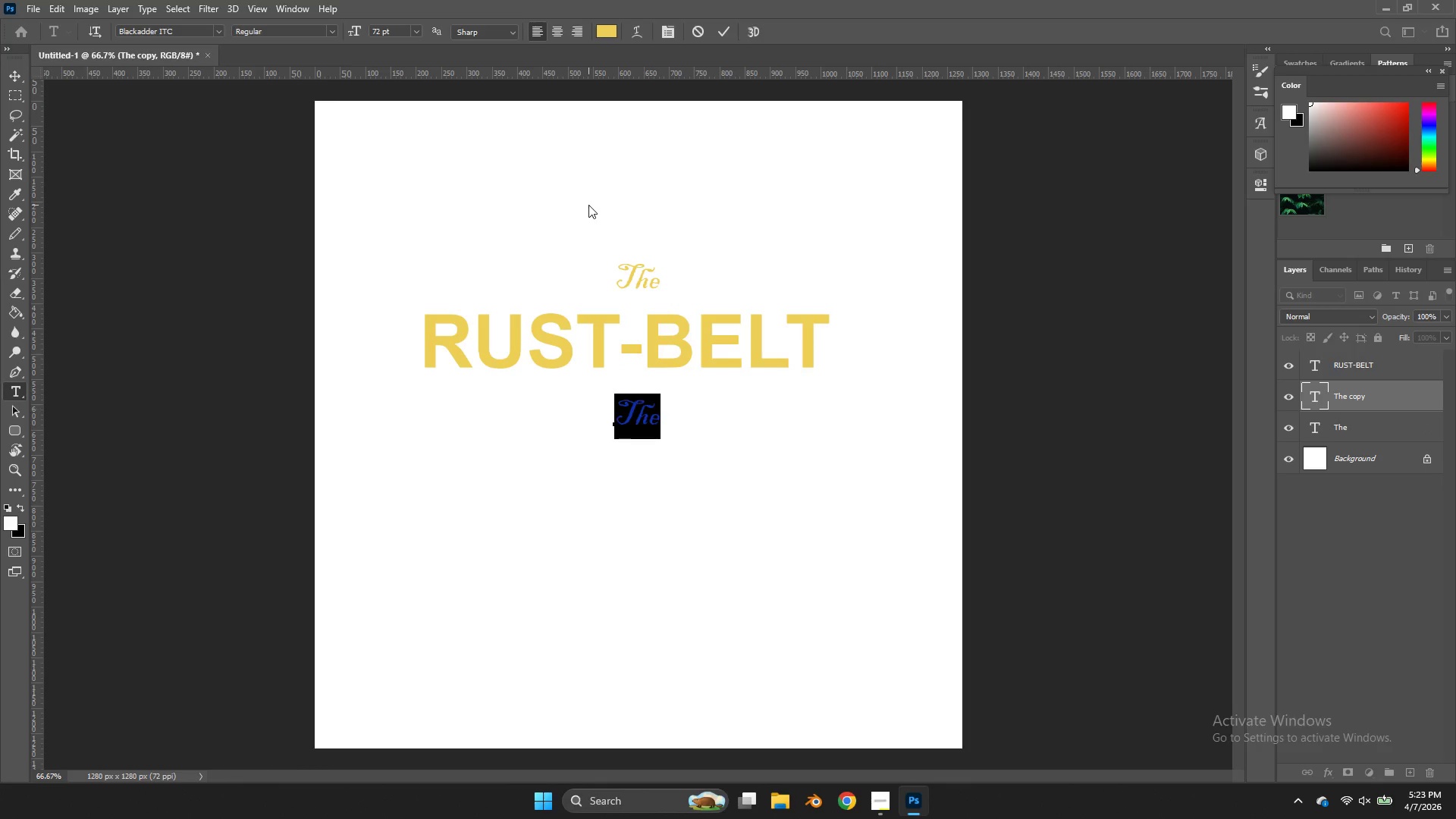 
left_click([555, 26])
 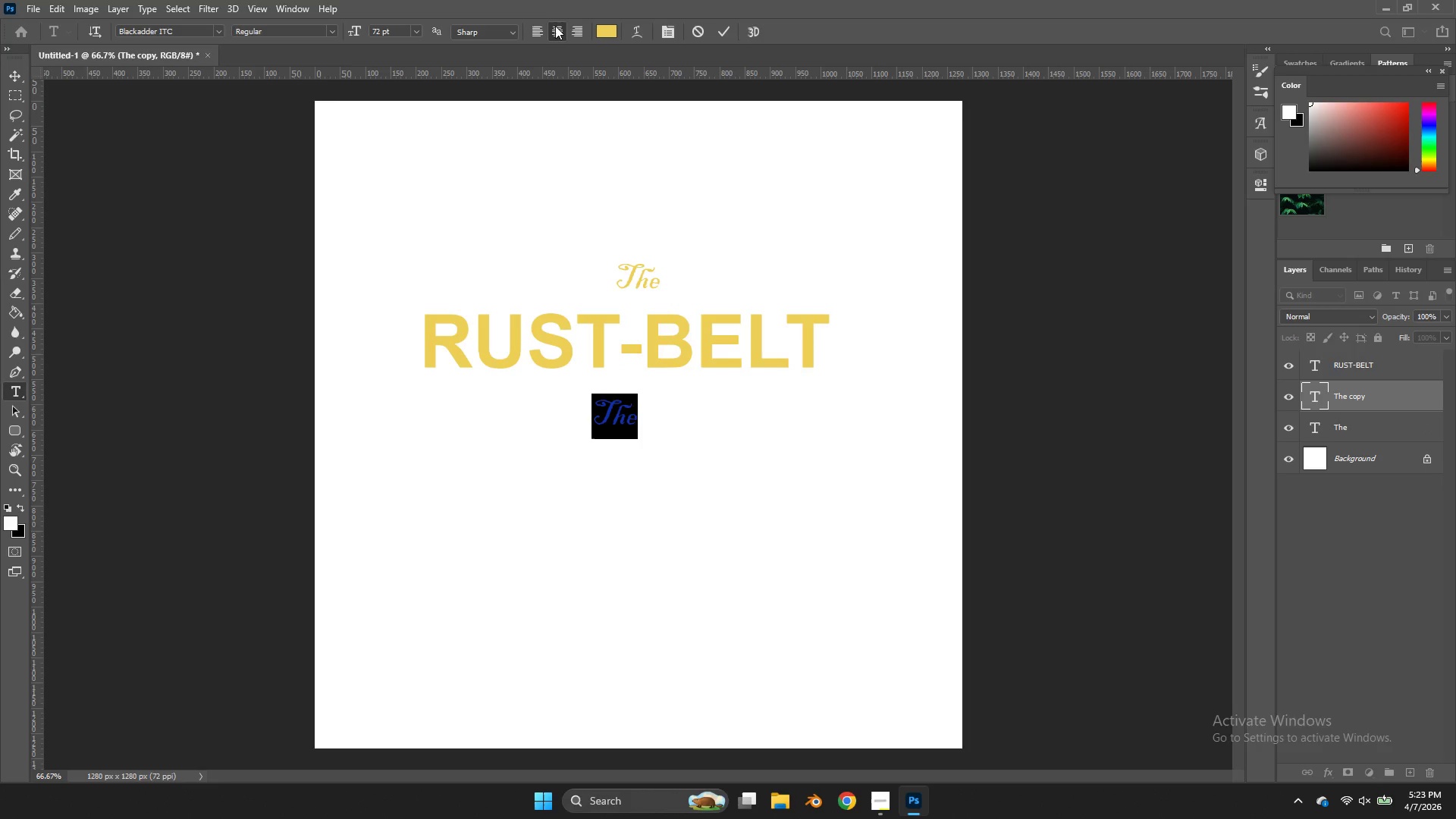 
type(Harvest)
 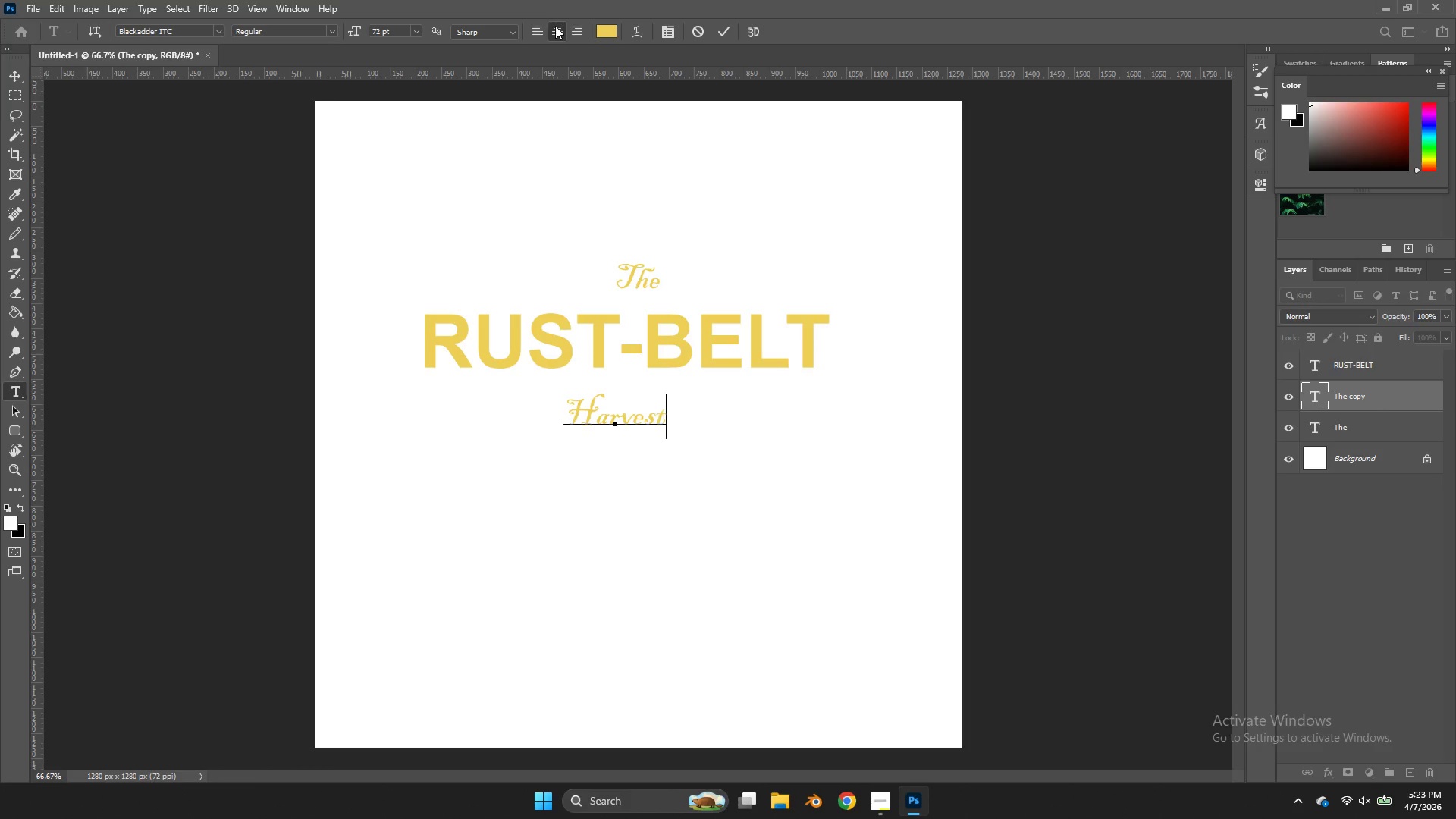 
key(Control+ControlLeft)
 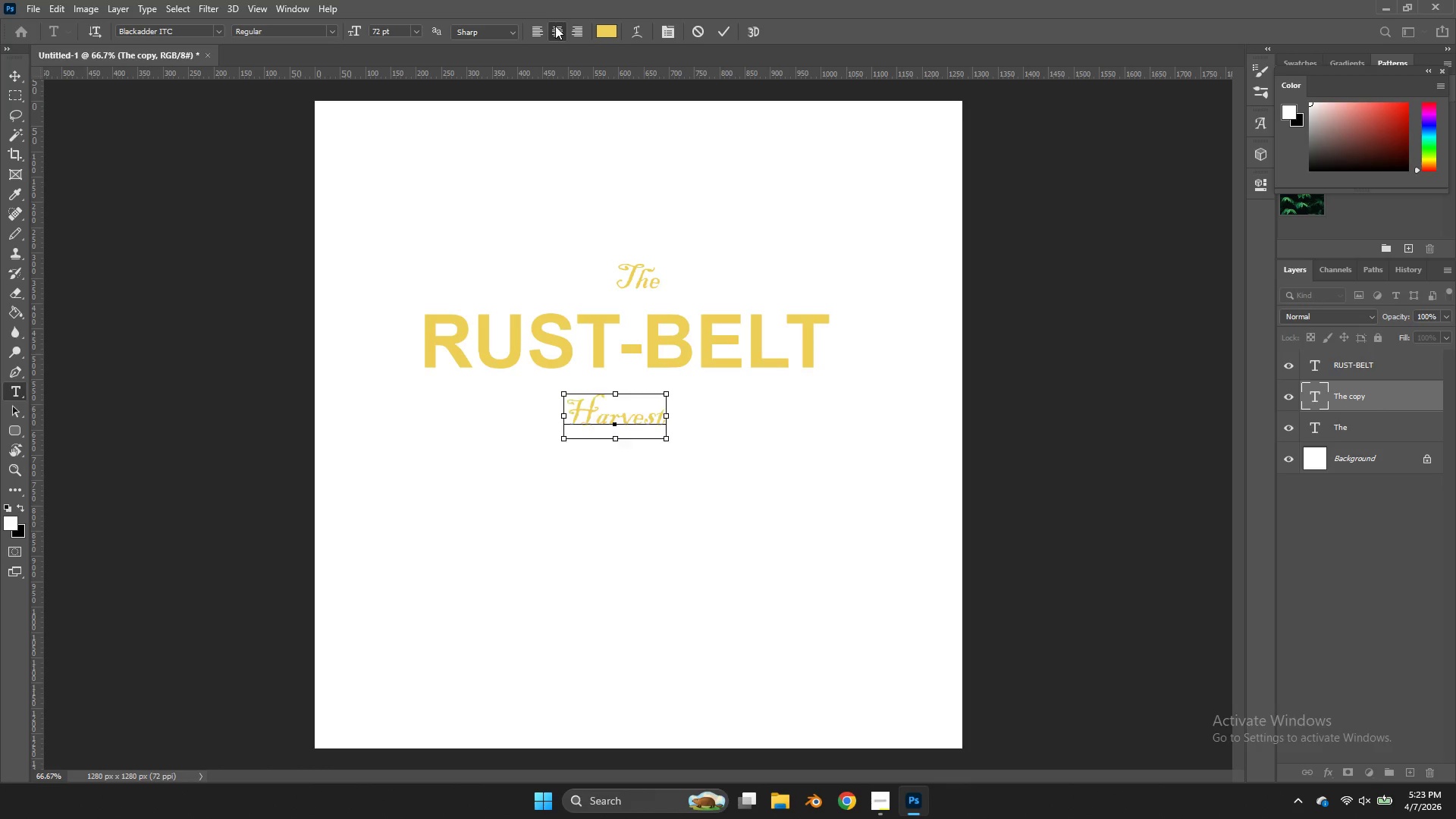 
key(Control+A)
 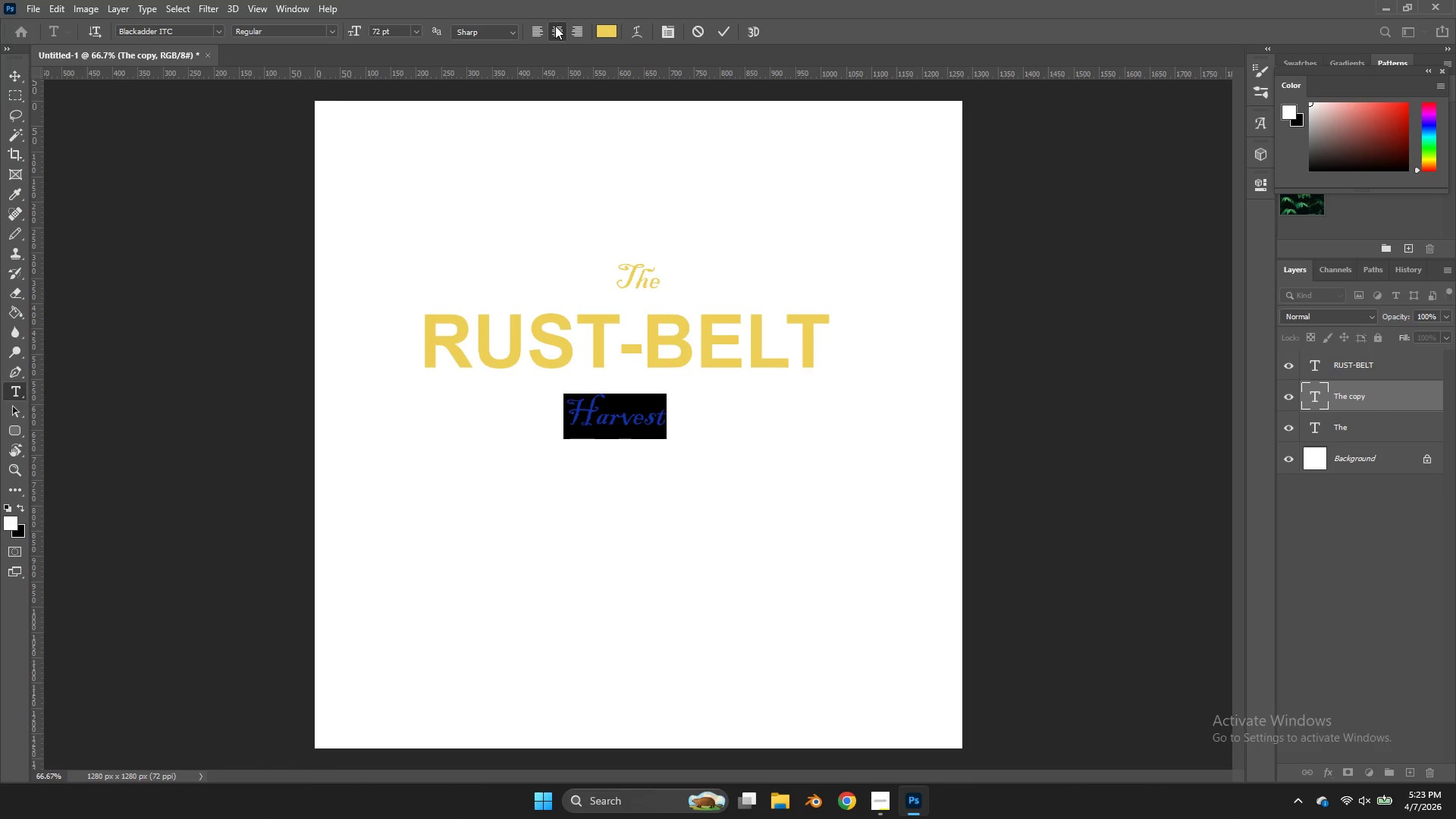 
type(HARVEST CO.)
 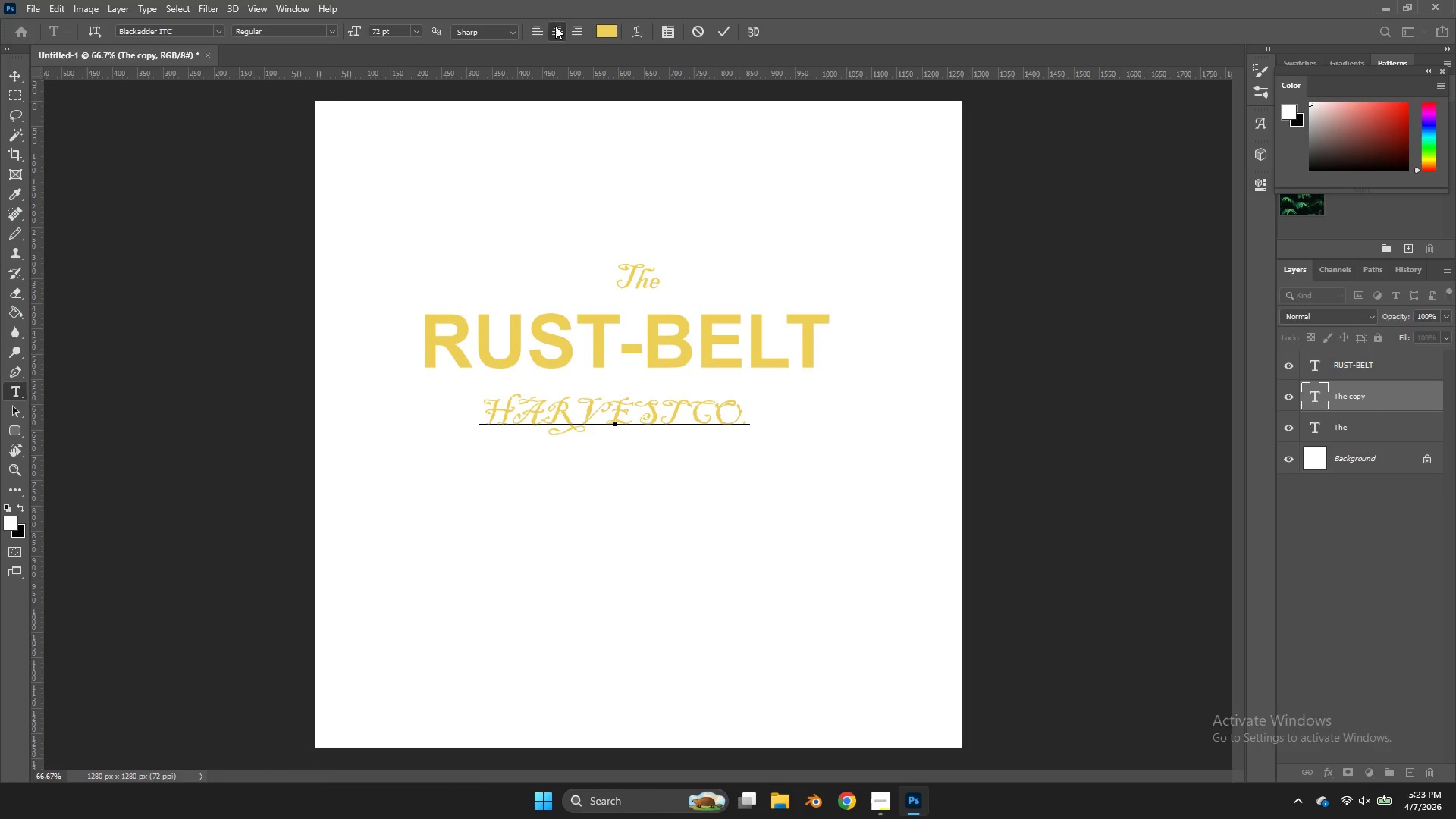 
key(Control+ControlLeft)
 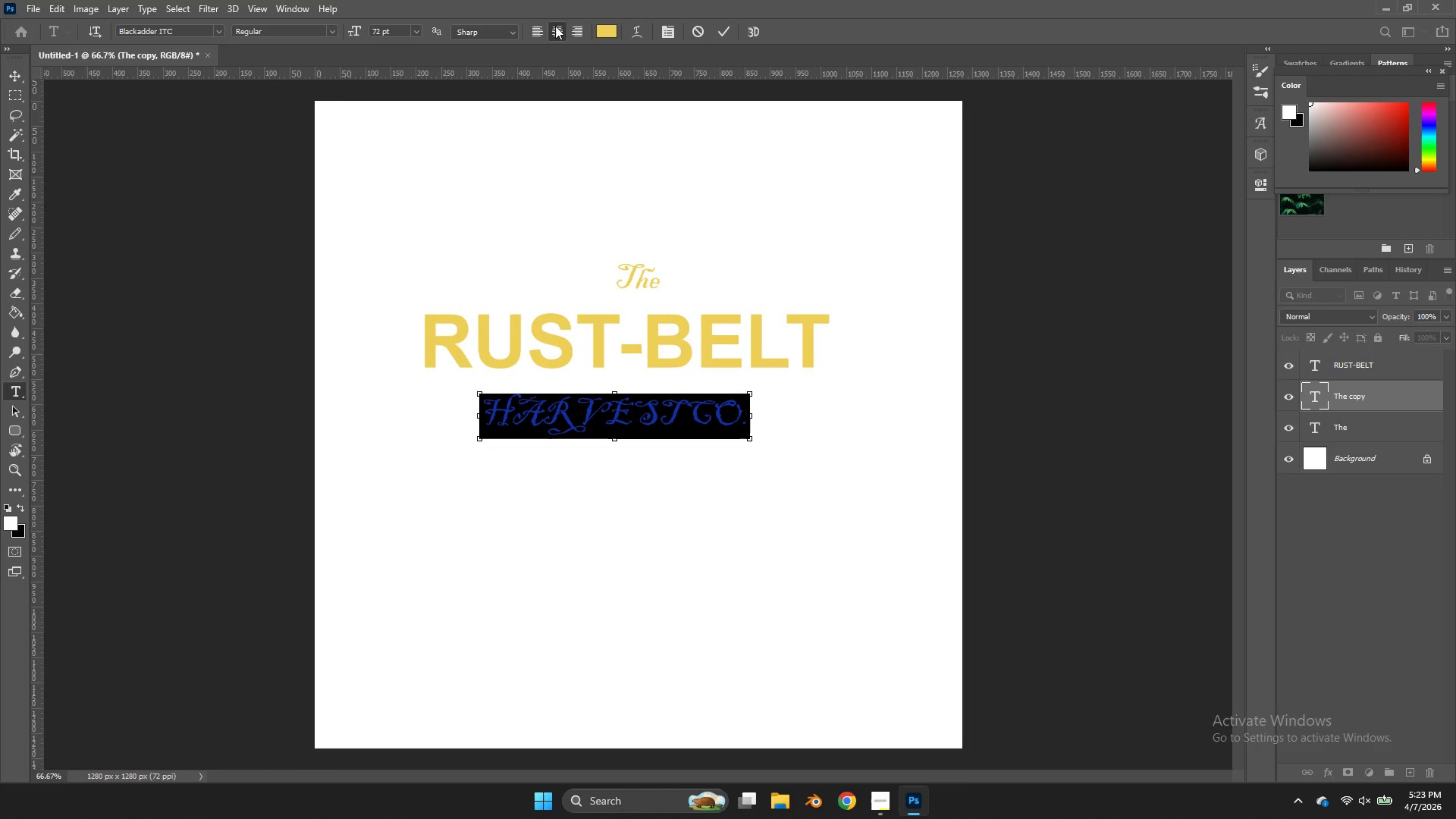 
key(Control+A)
 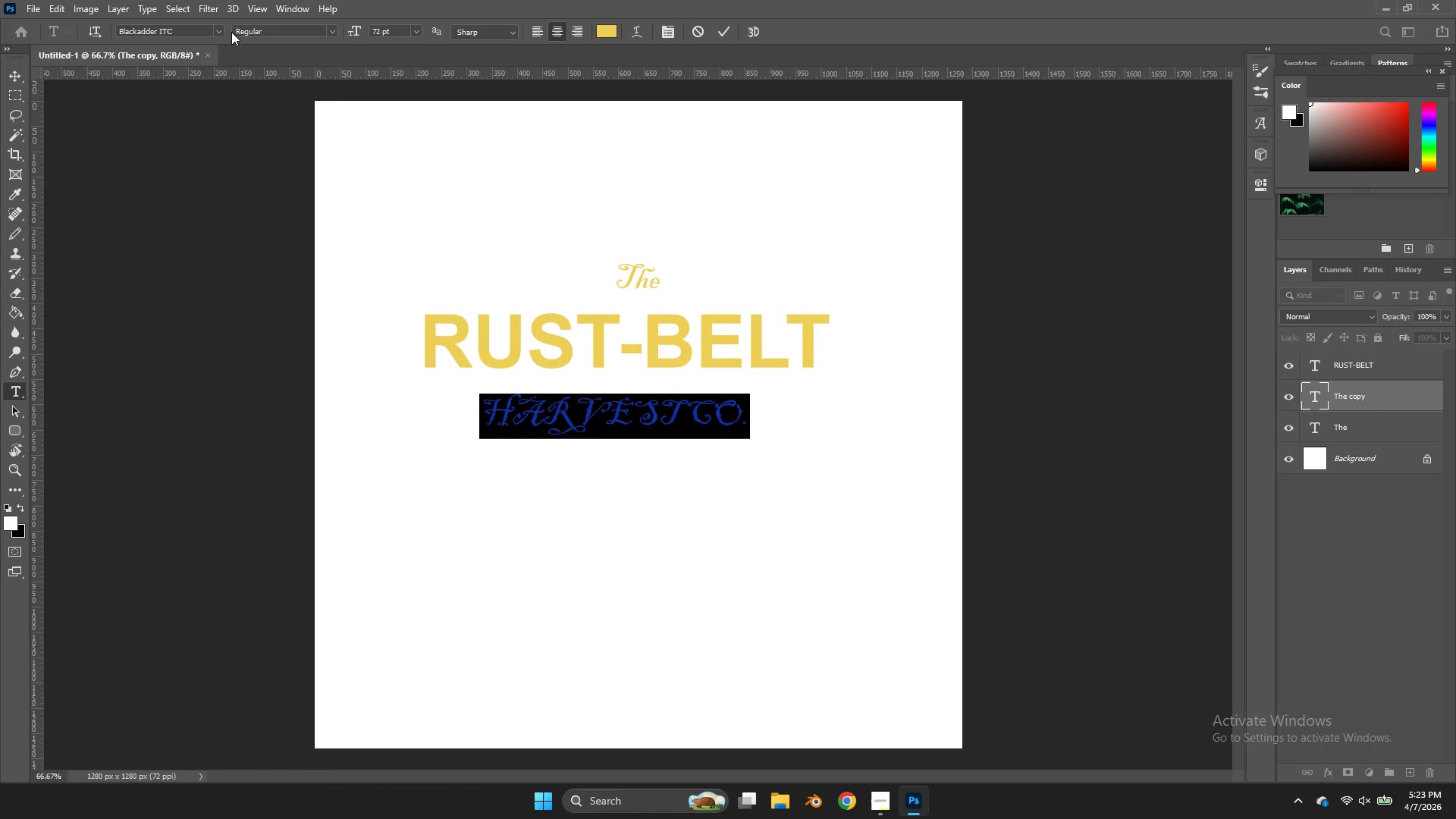 
left_click([222, 29])
 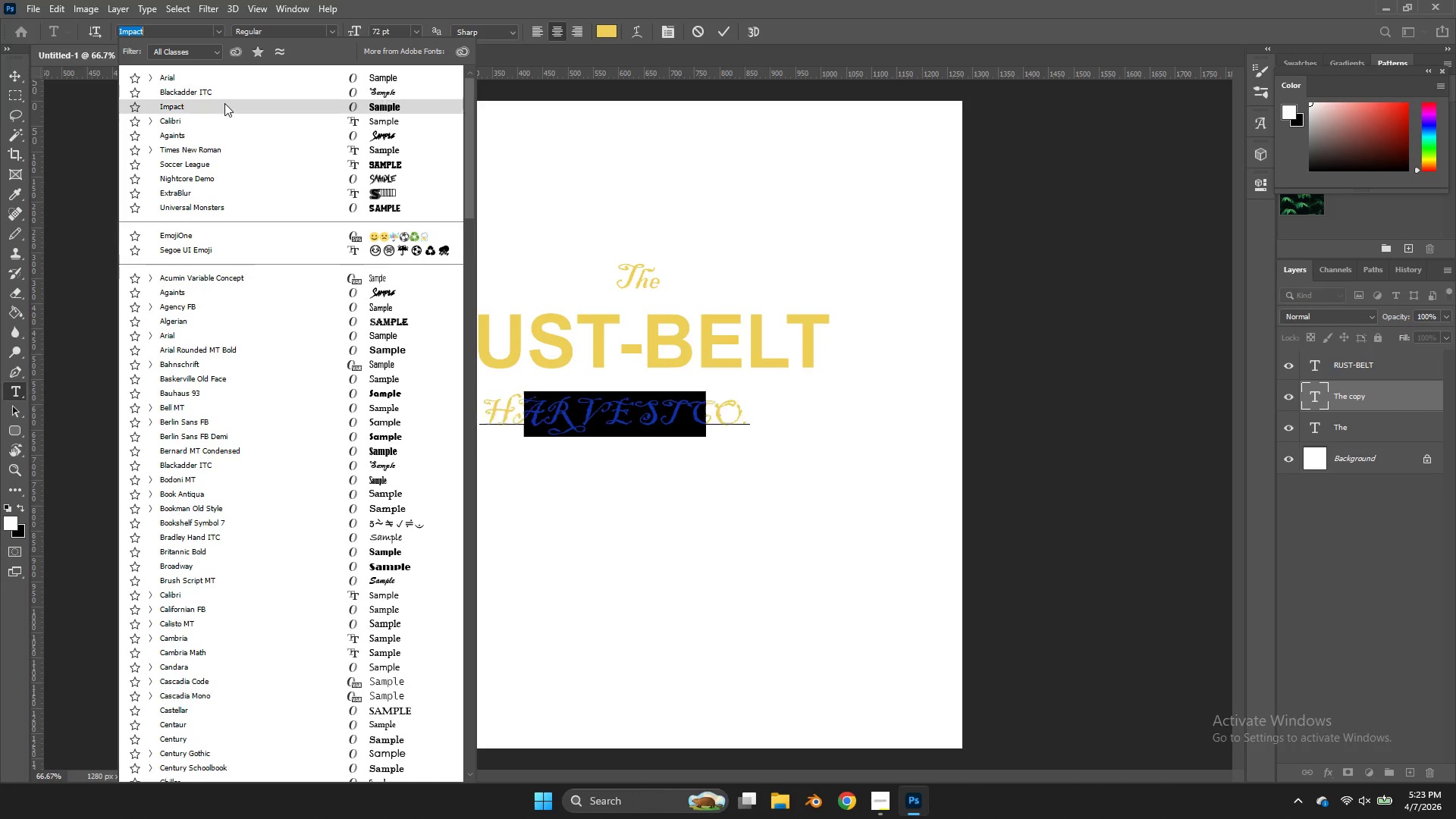 
left_click([224, 103])
 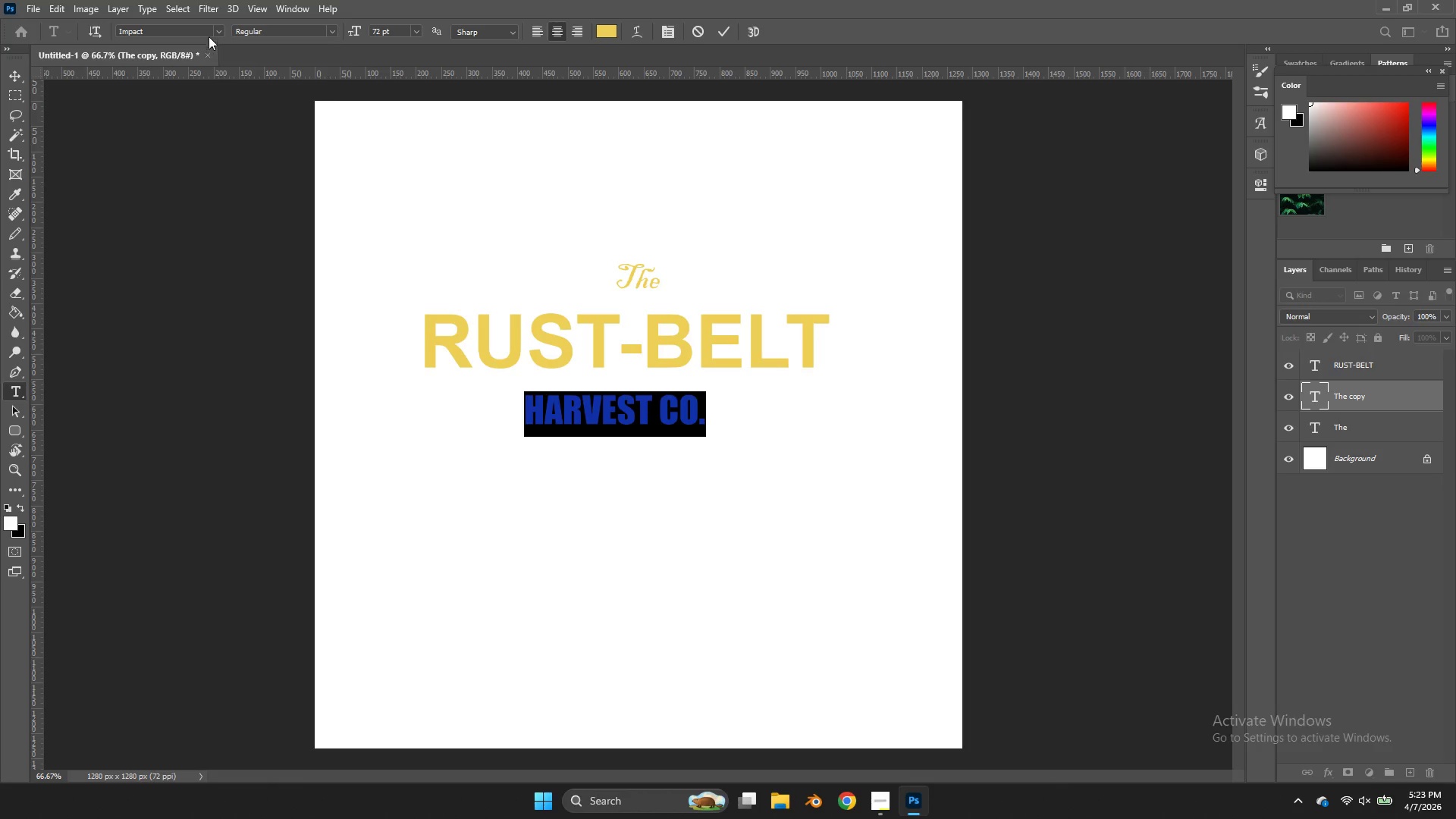 
left_click([214, 32])
 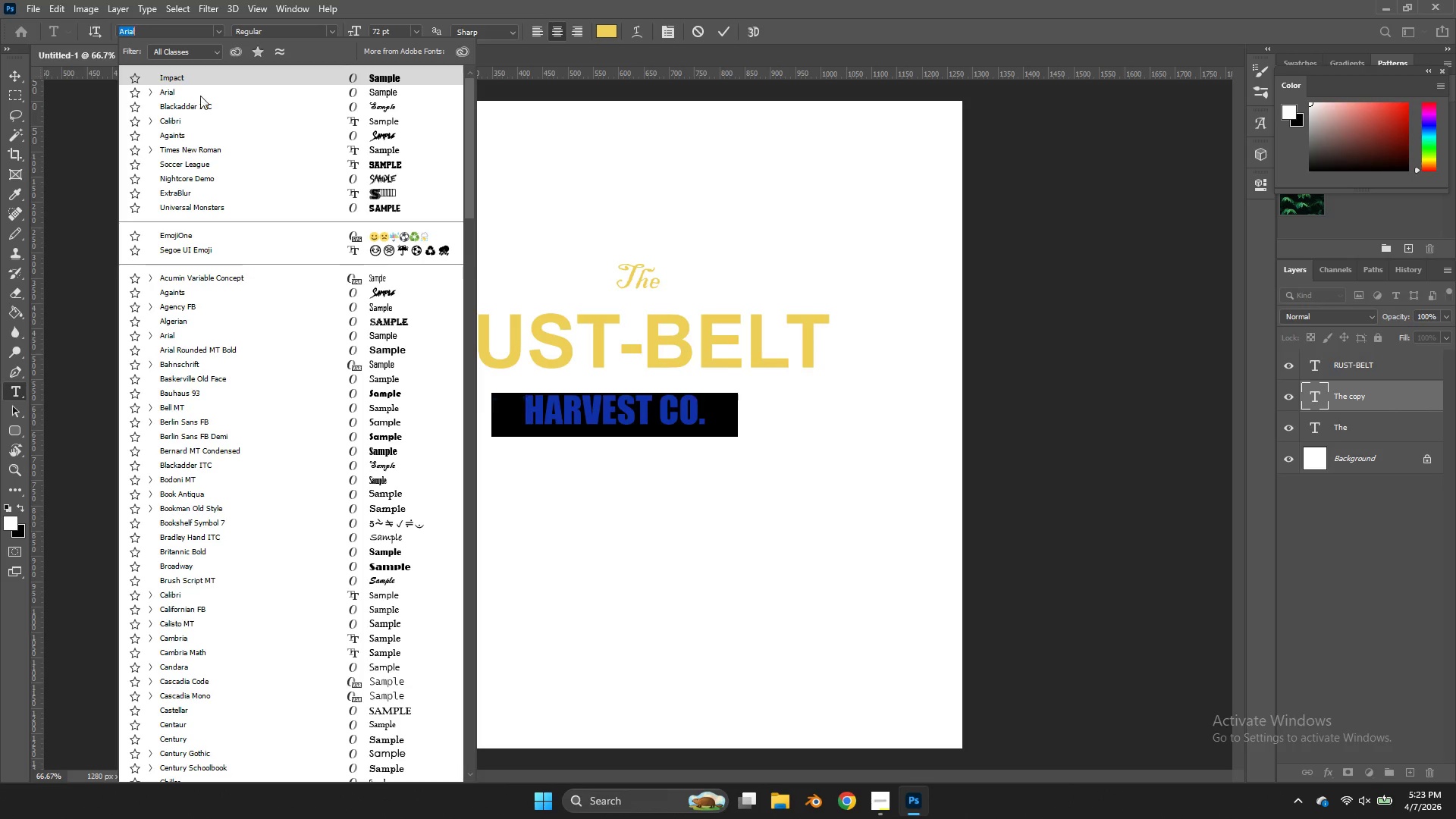 
left_click([200, 96])
 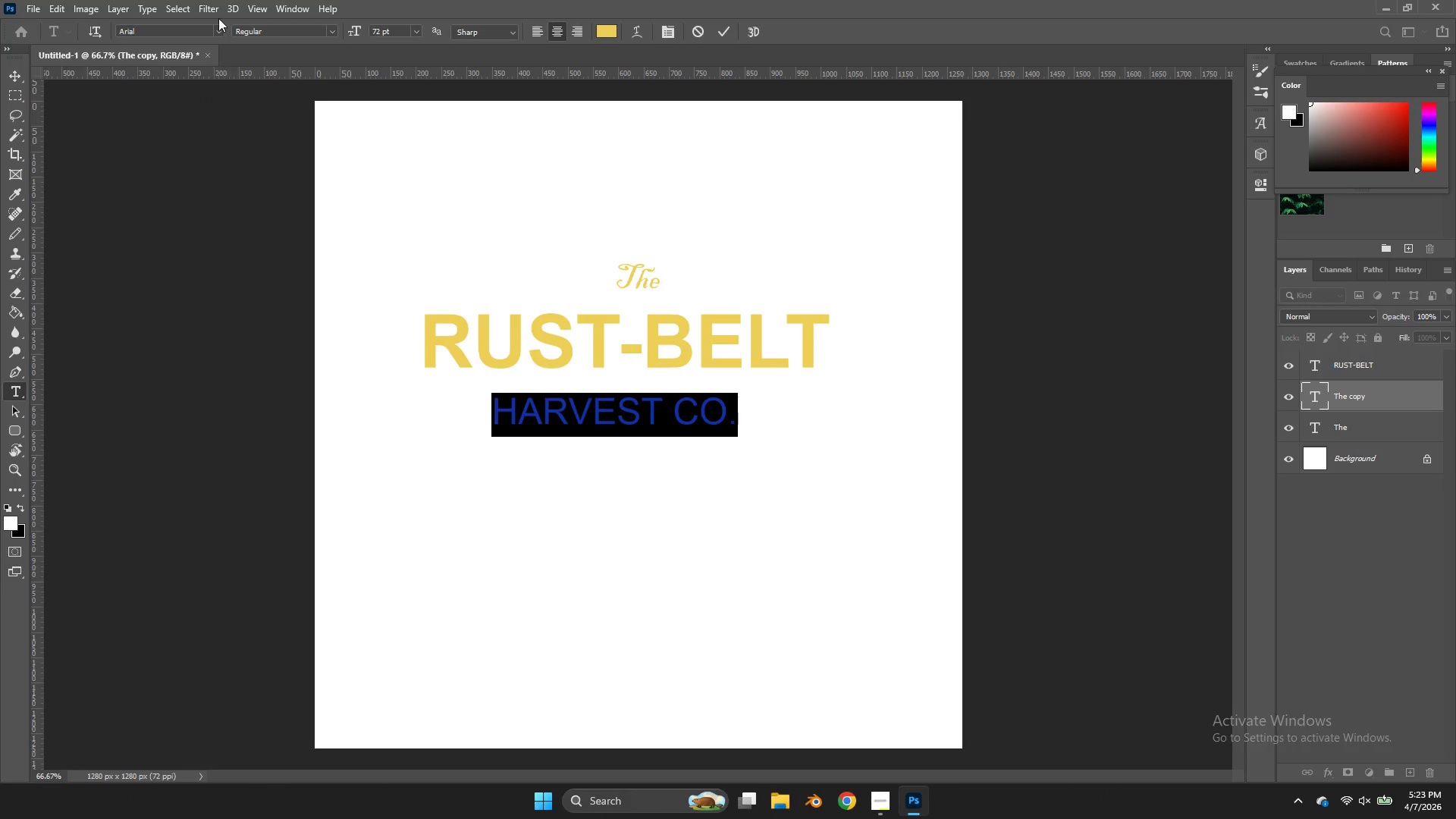 
left_click([243, 31])
 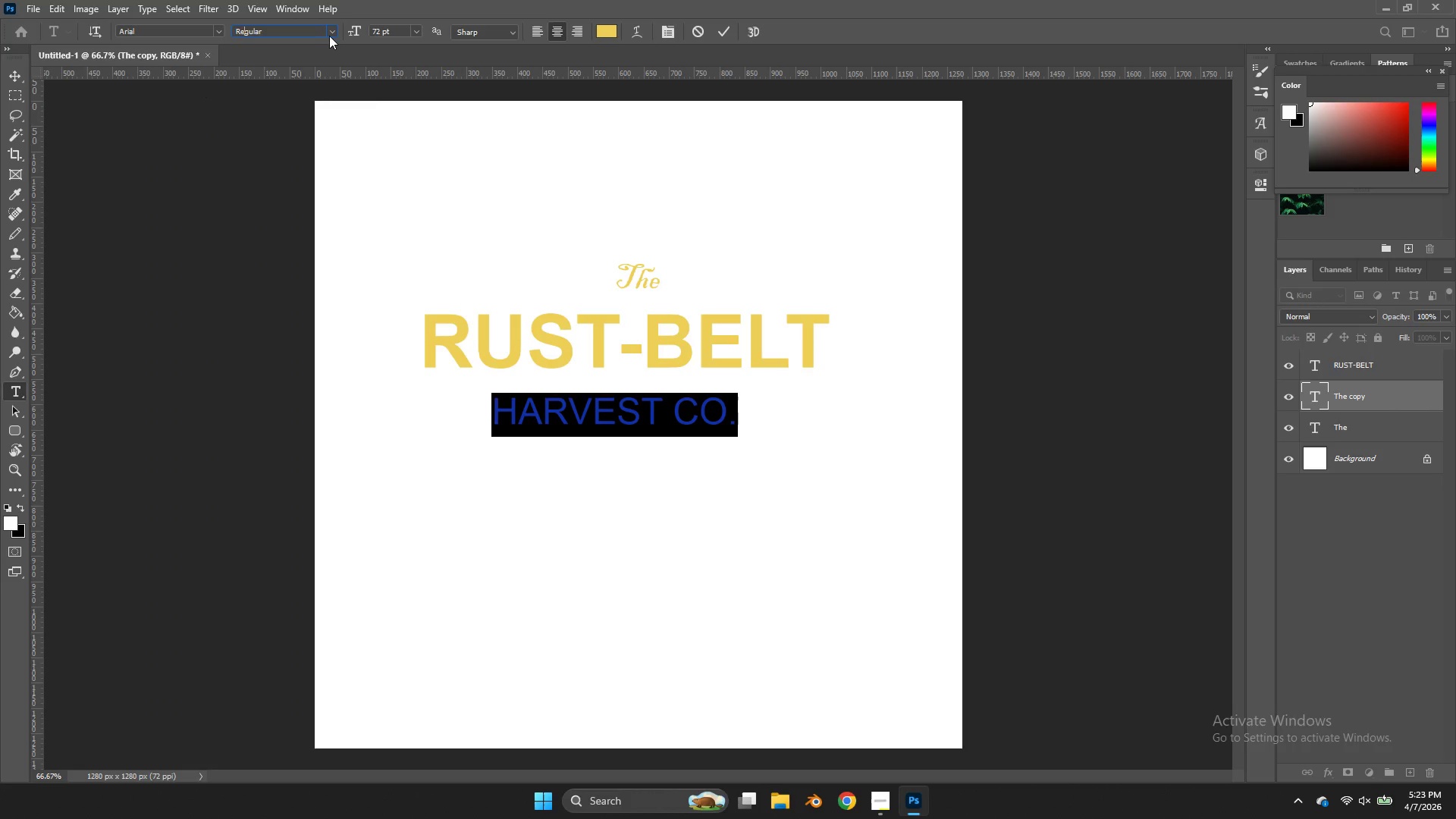 
left_click([332, 36])
 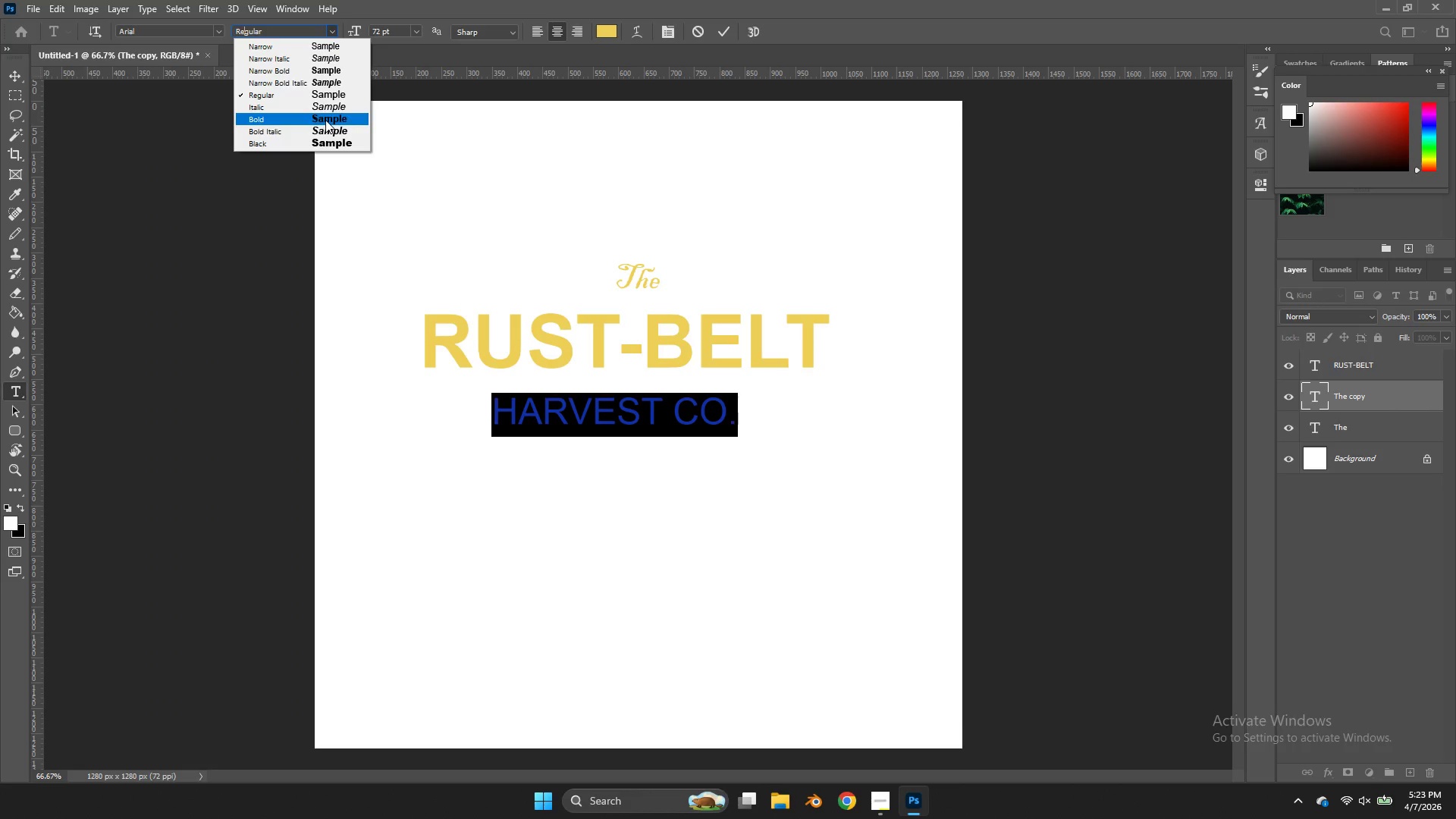 
left_click([336, 74])
 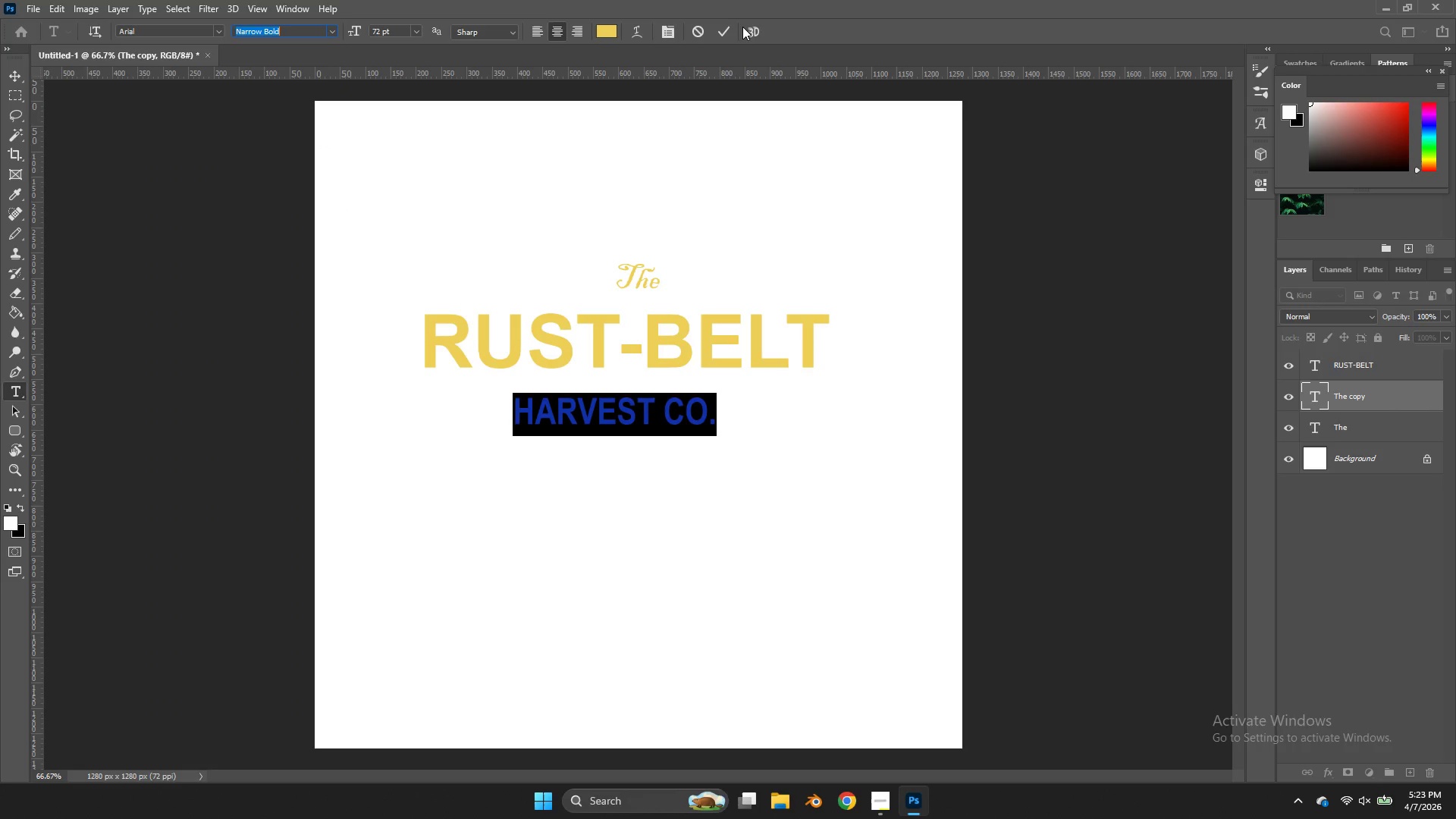 
left_click([721, 28])
 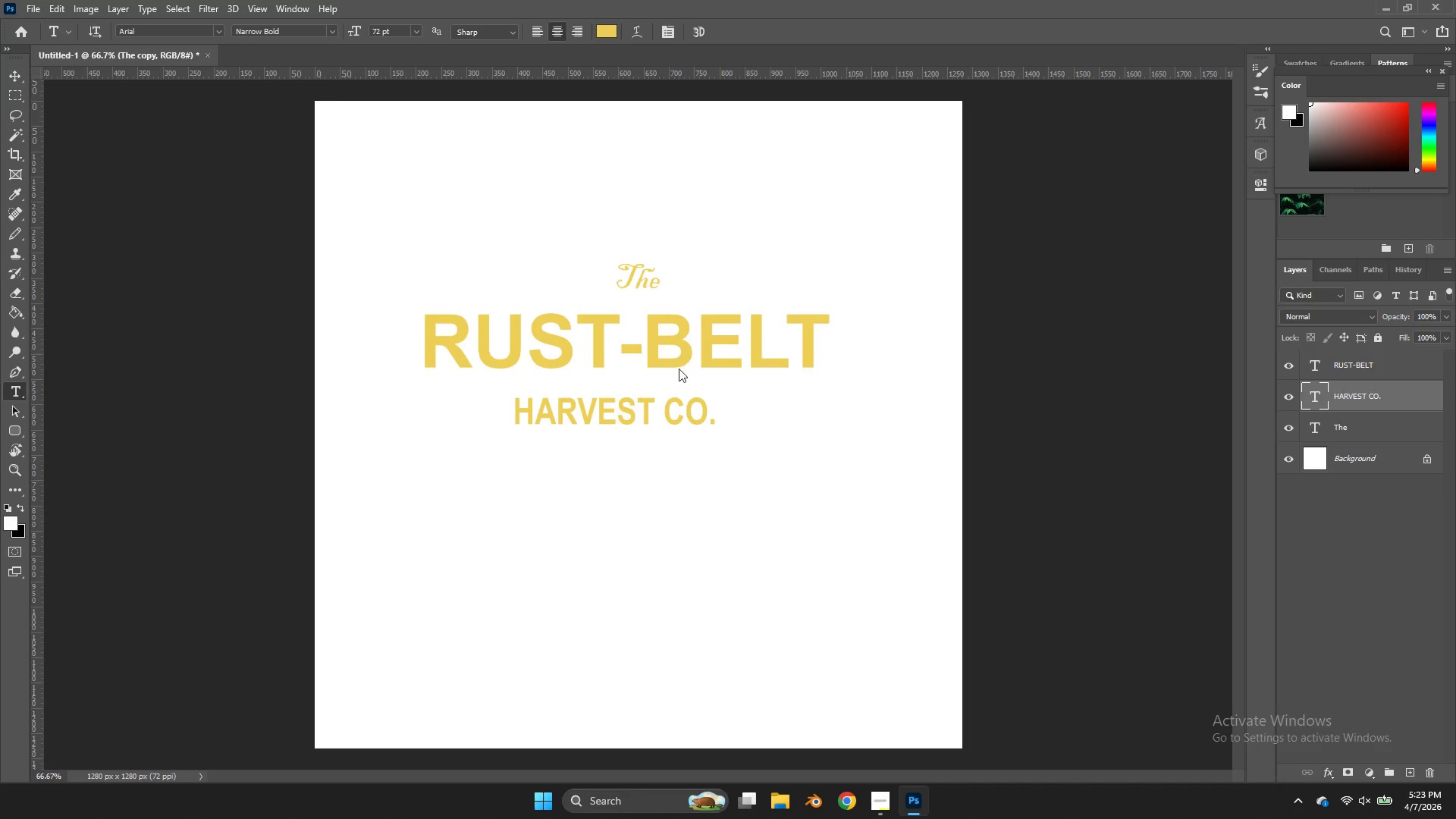 
key(V)
 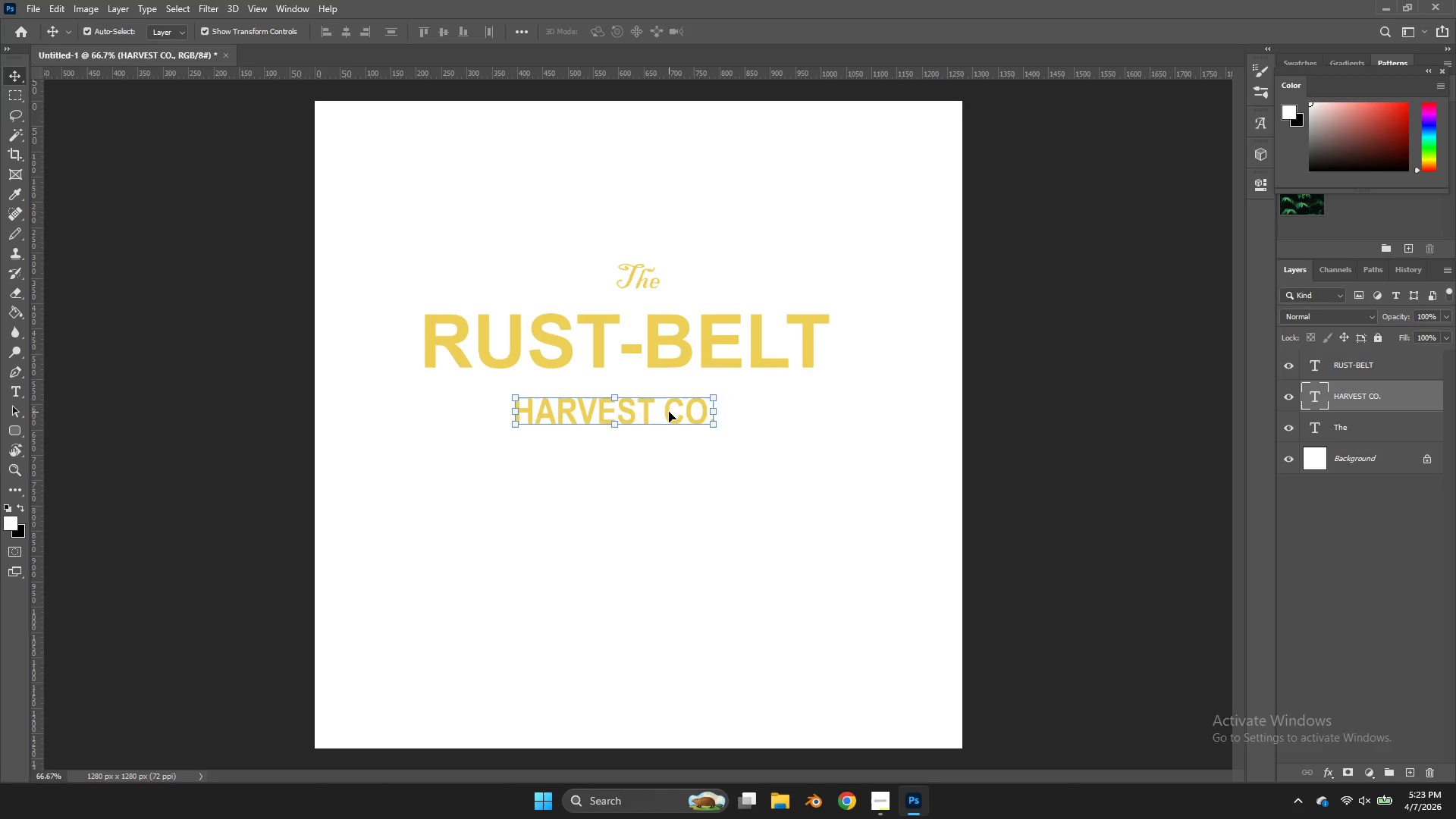 
left_click_drag(start_coordinate=[669, 412], to_coordinate=[692, 424])
 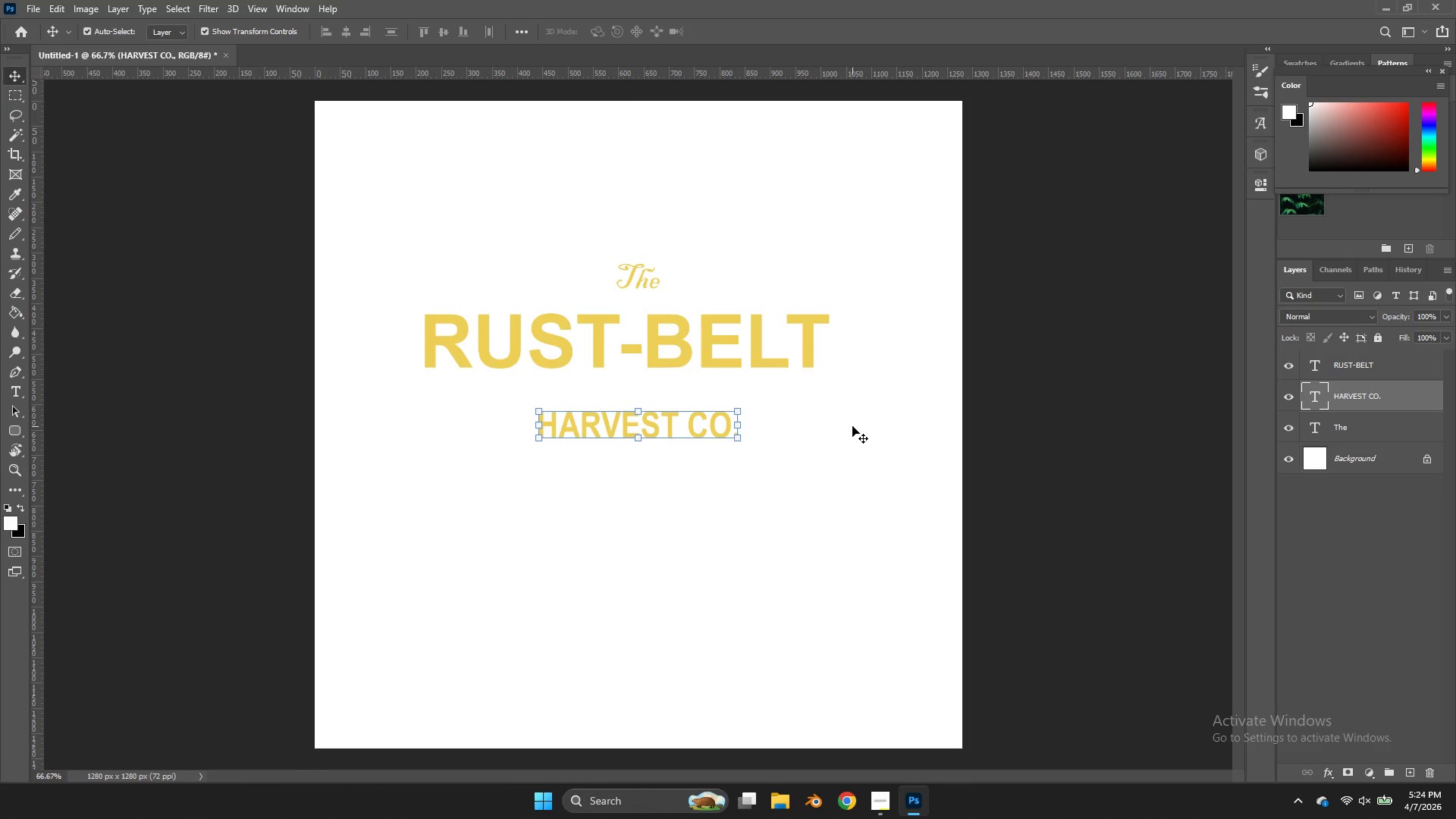 
wait(12.75)
 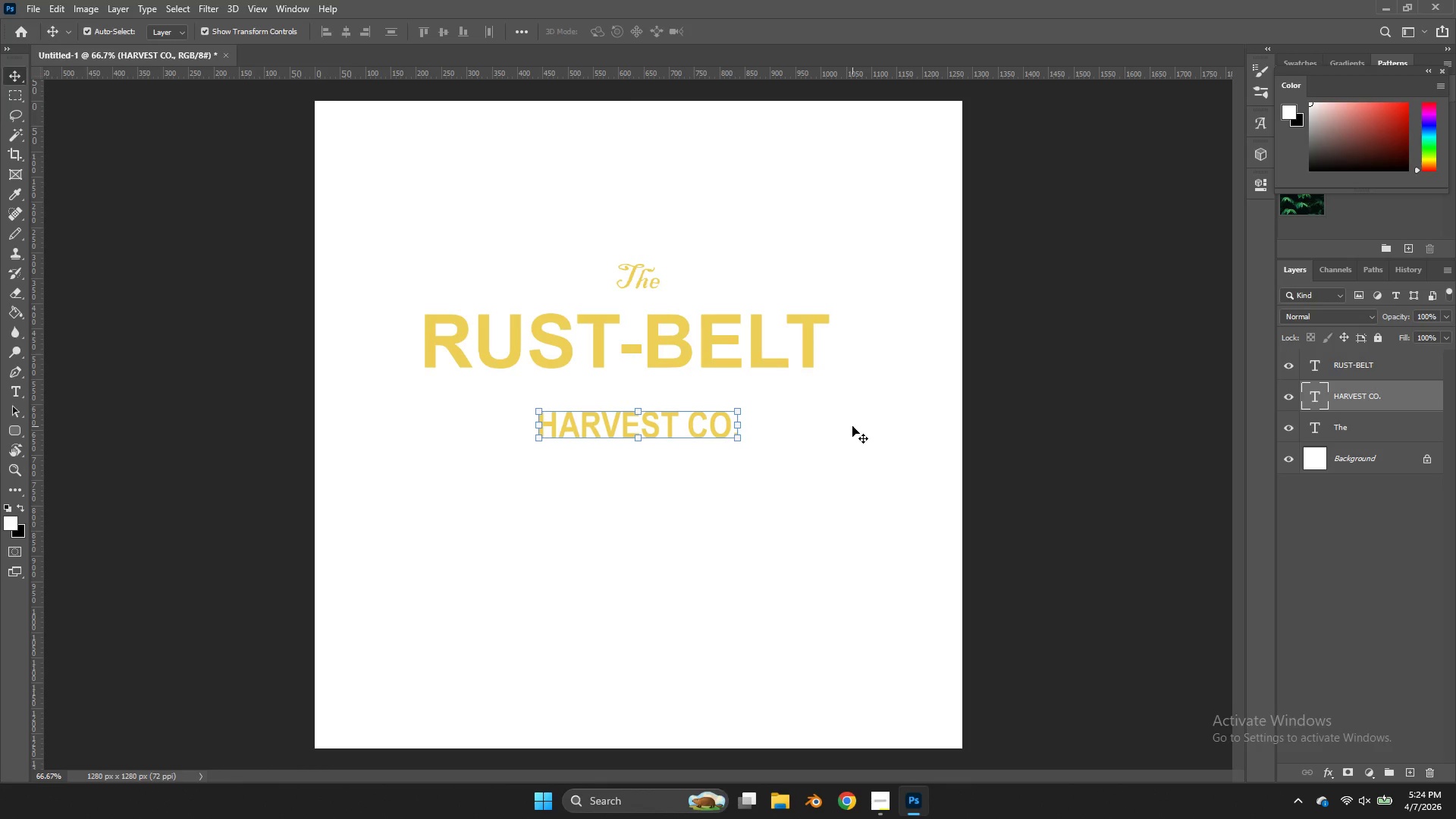 
left_click([1372, 458])
 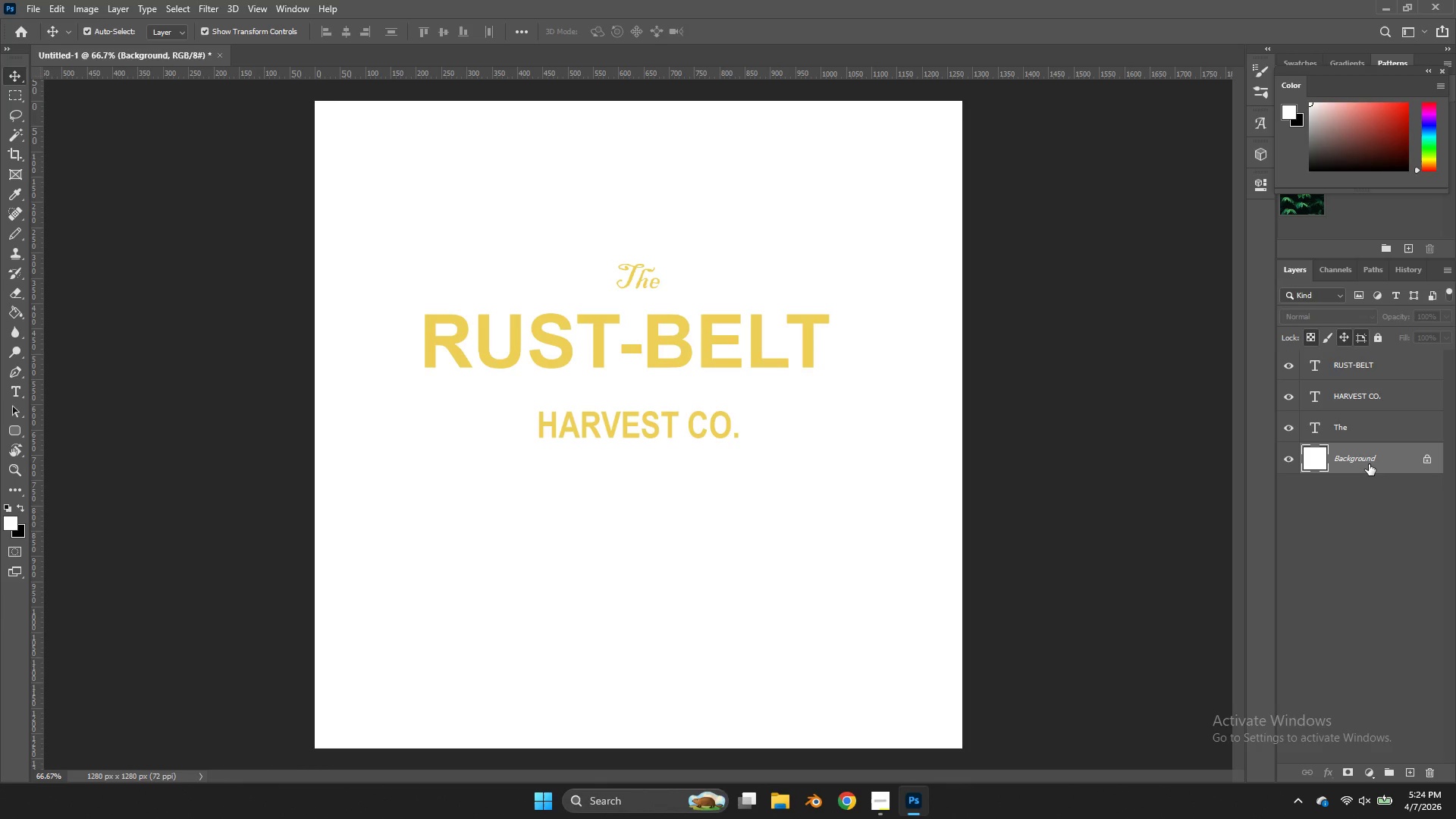 
key(Delete)
 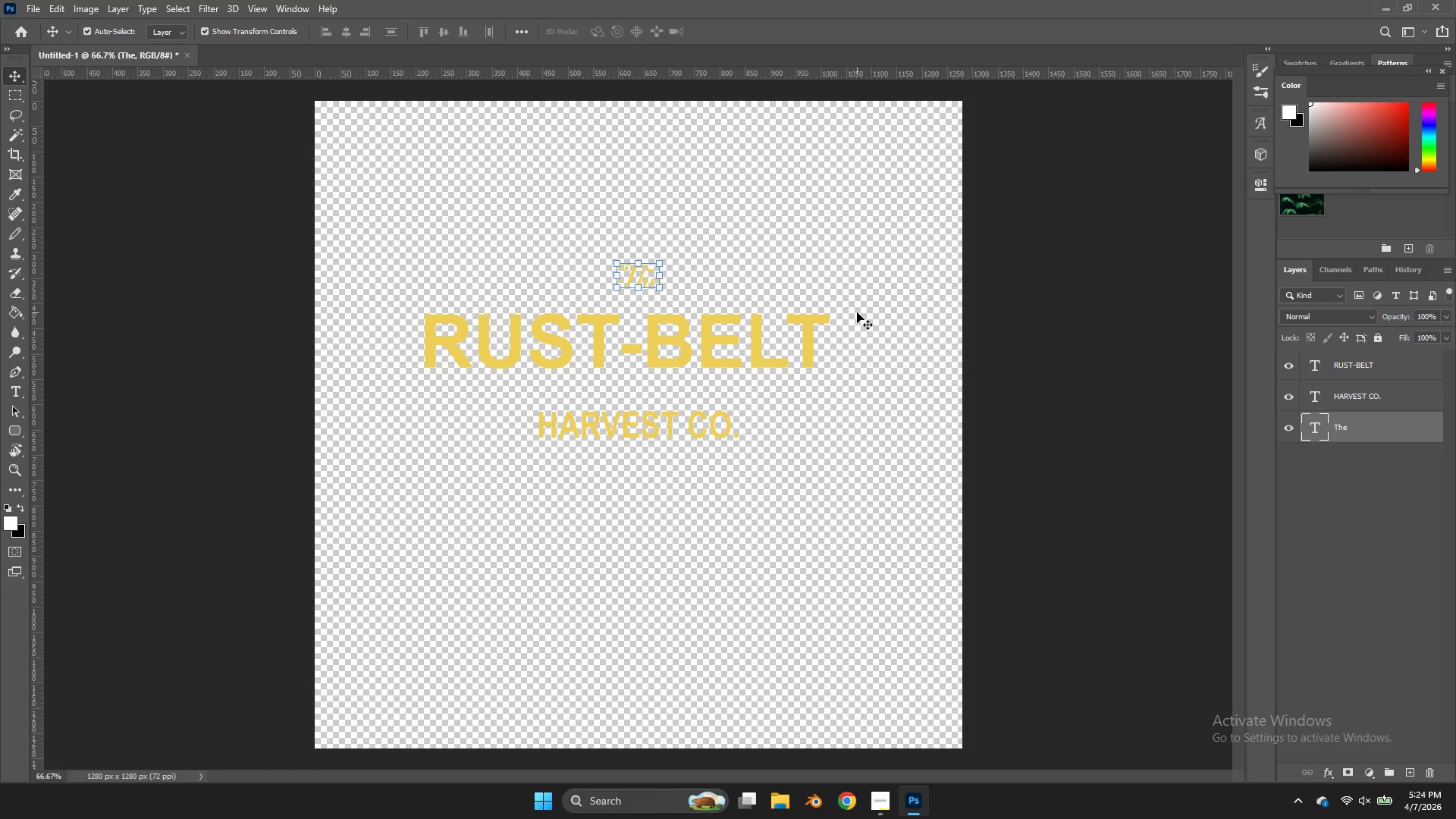 
left_click([896, 290])
 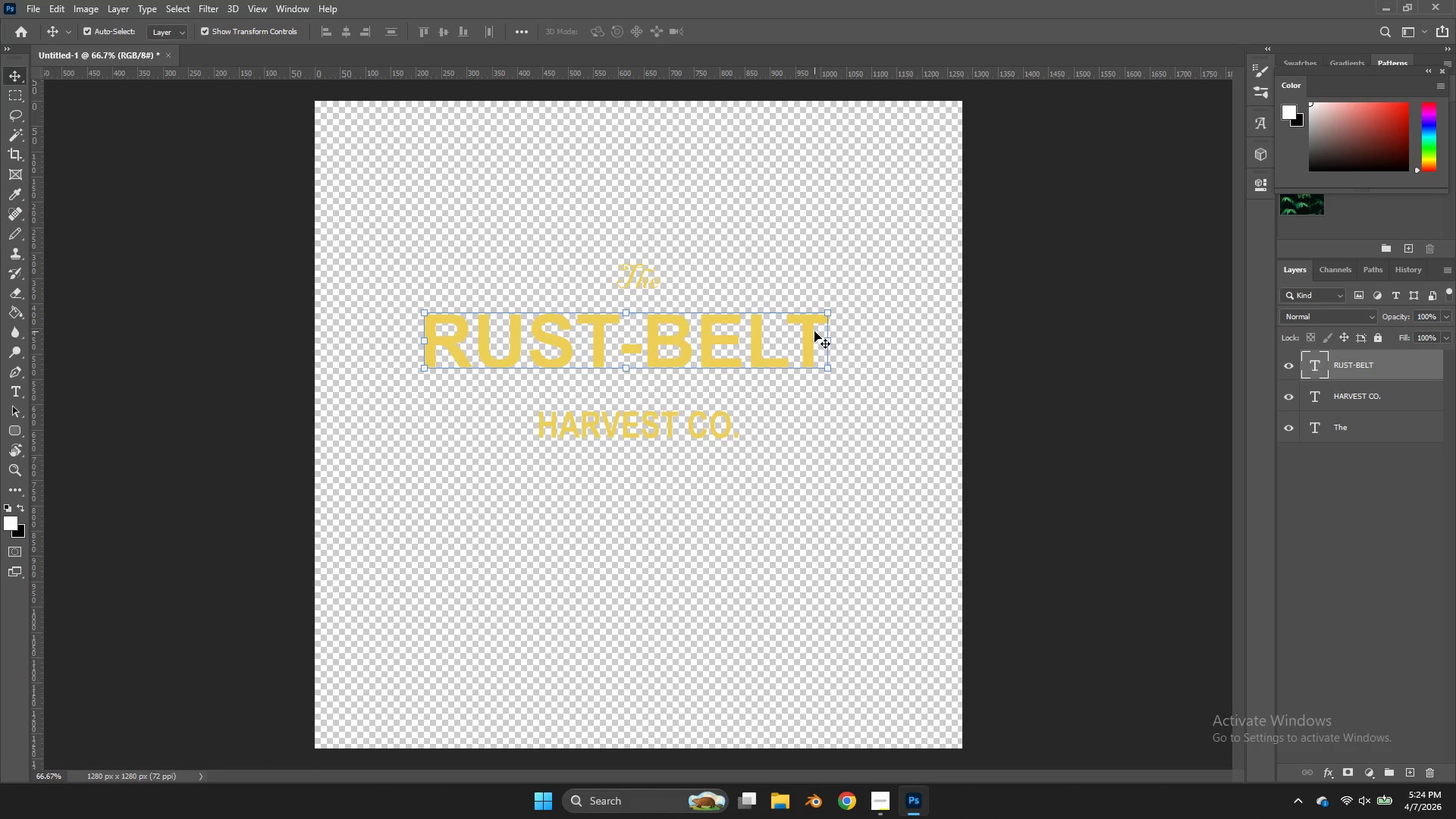 
hold_key(key=ShiftLeft, duration=2.19)
left_click_drag(start_coordinate=[676, 251], to_coordinate=[626, 284])
 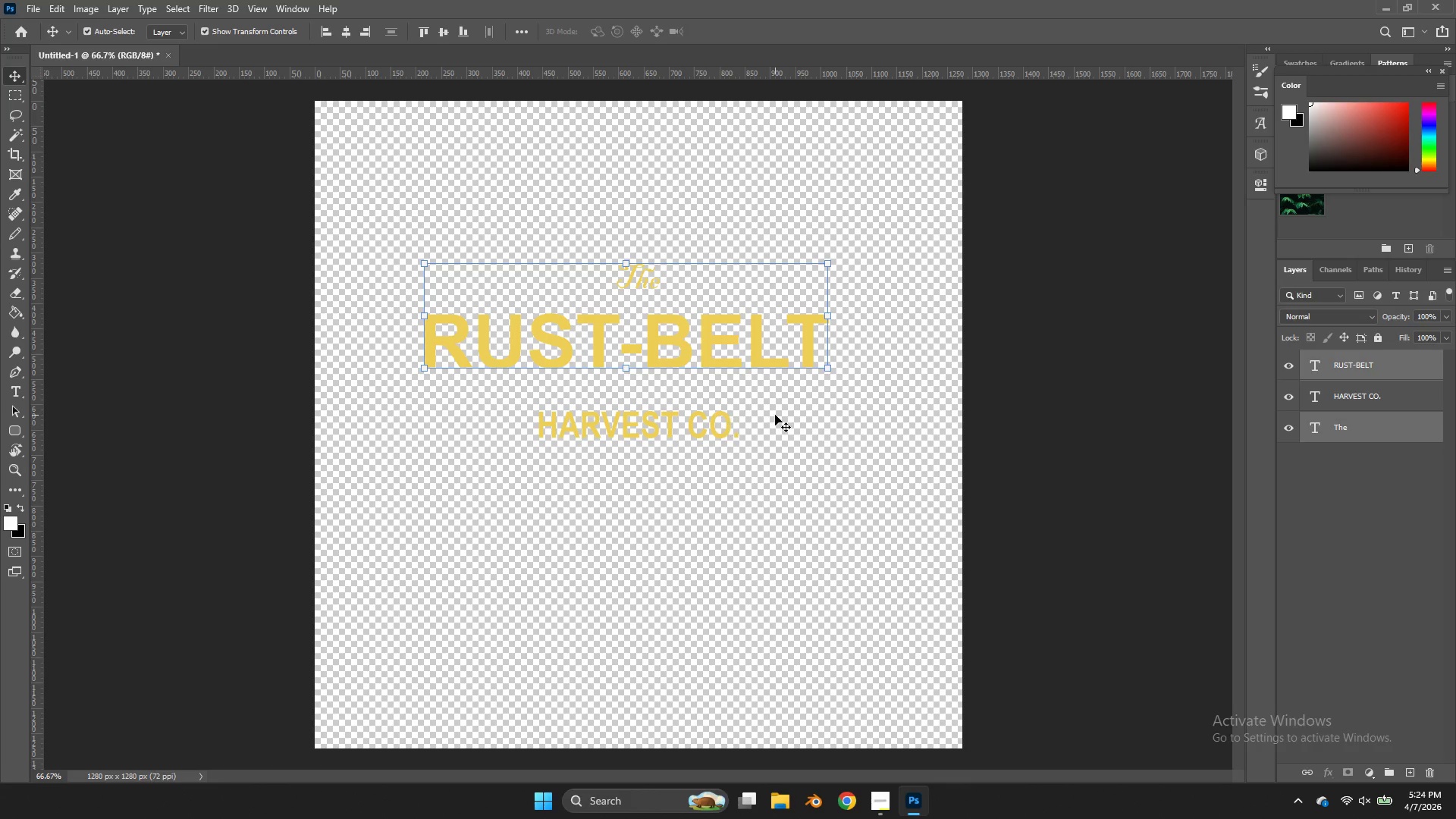 
left_click_drag(start_coordinate=[775, 415], to_coordinate=[677, 446])
 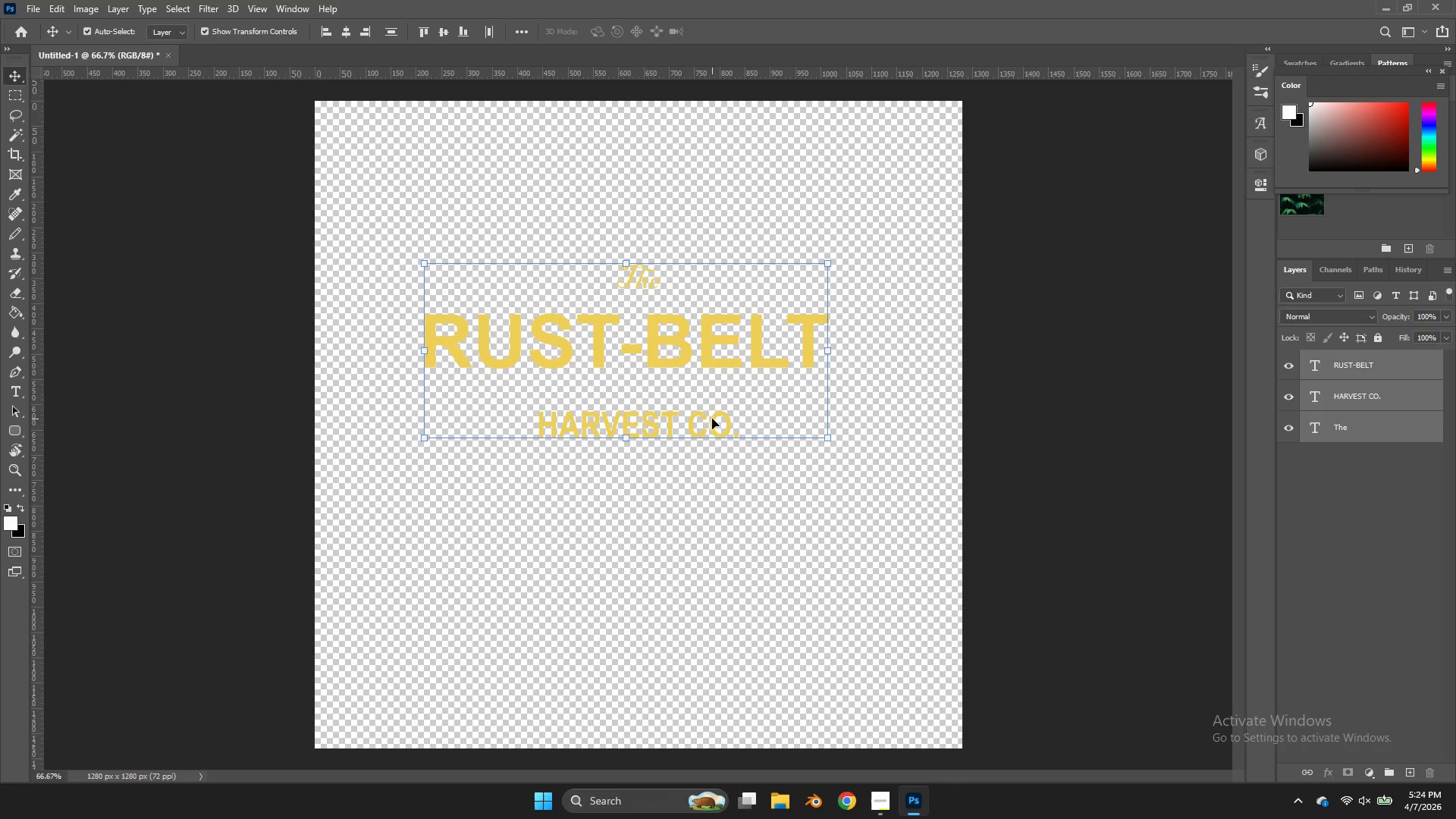 
left_click_drag(start_coordinate=[713, 419], to_coordinate=[714, 455])
 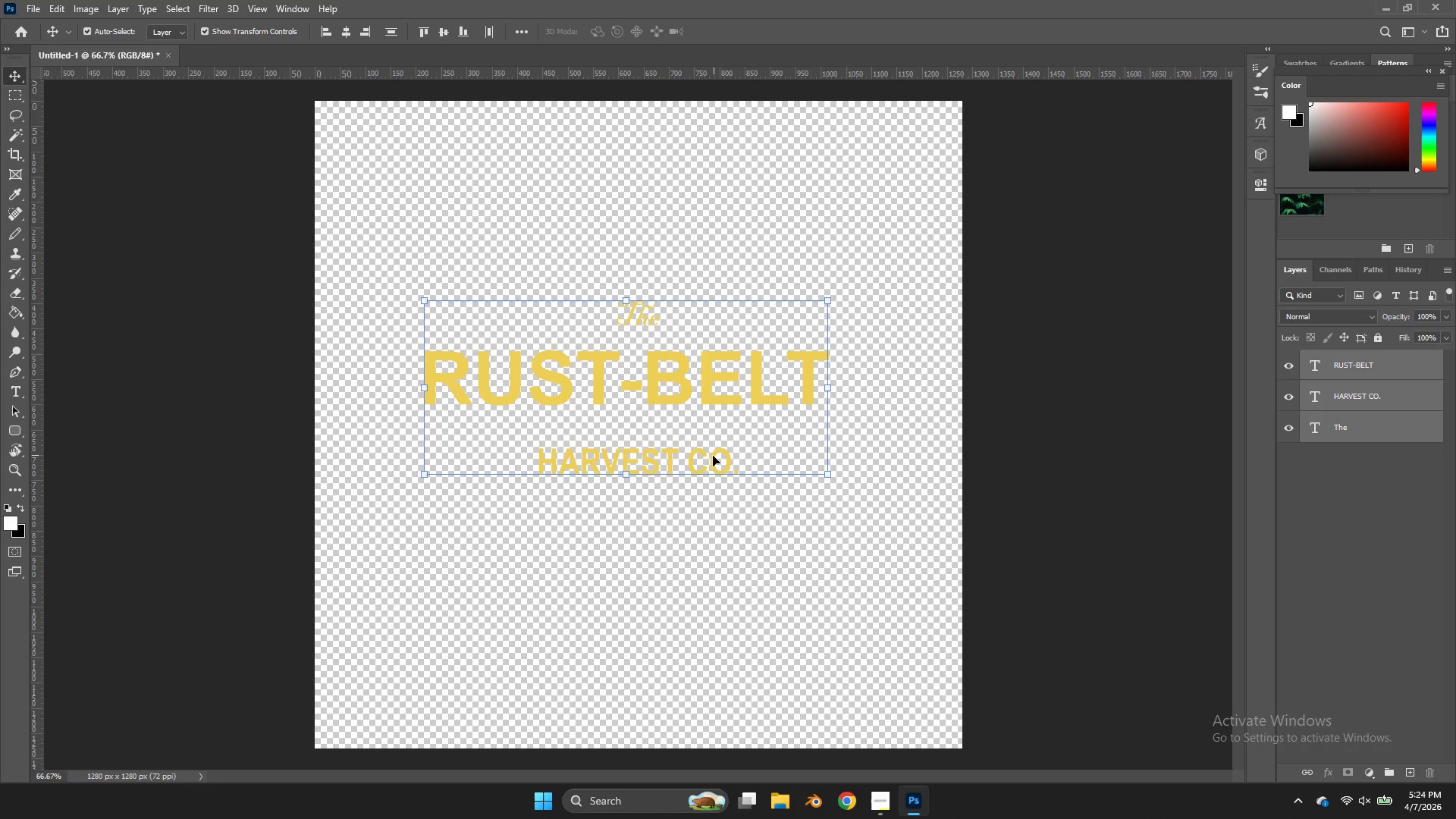 
hold_key(key=ShiftLeft, duration=0.97)
 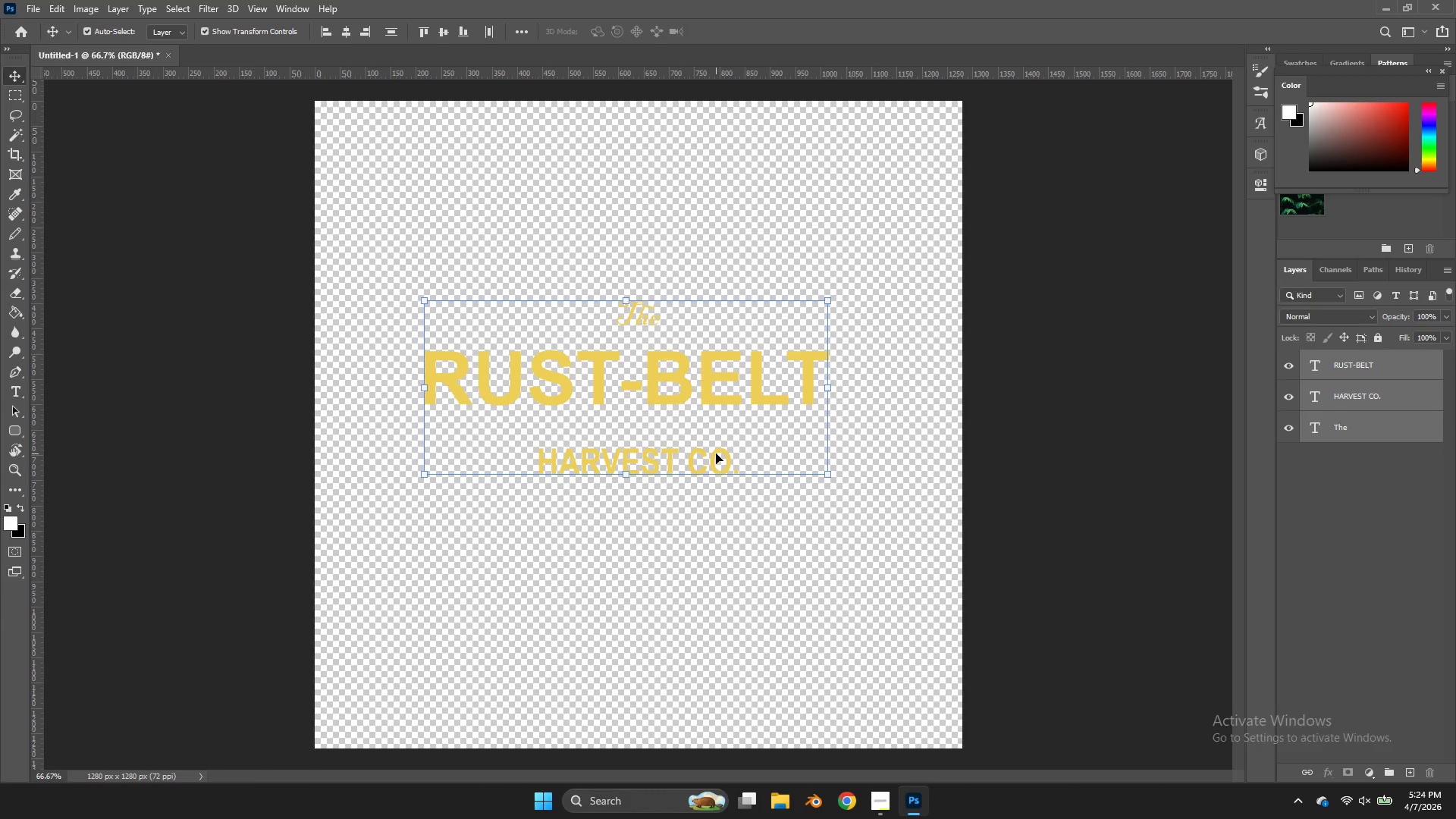 
wait(10.78)
 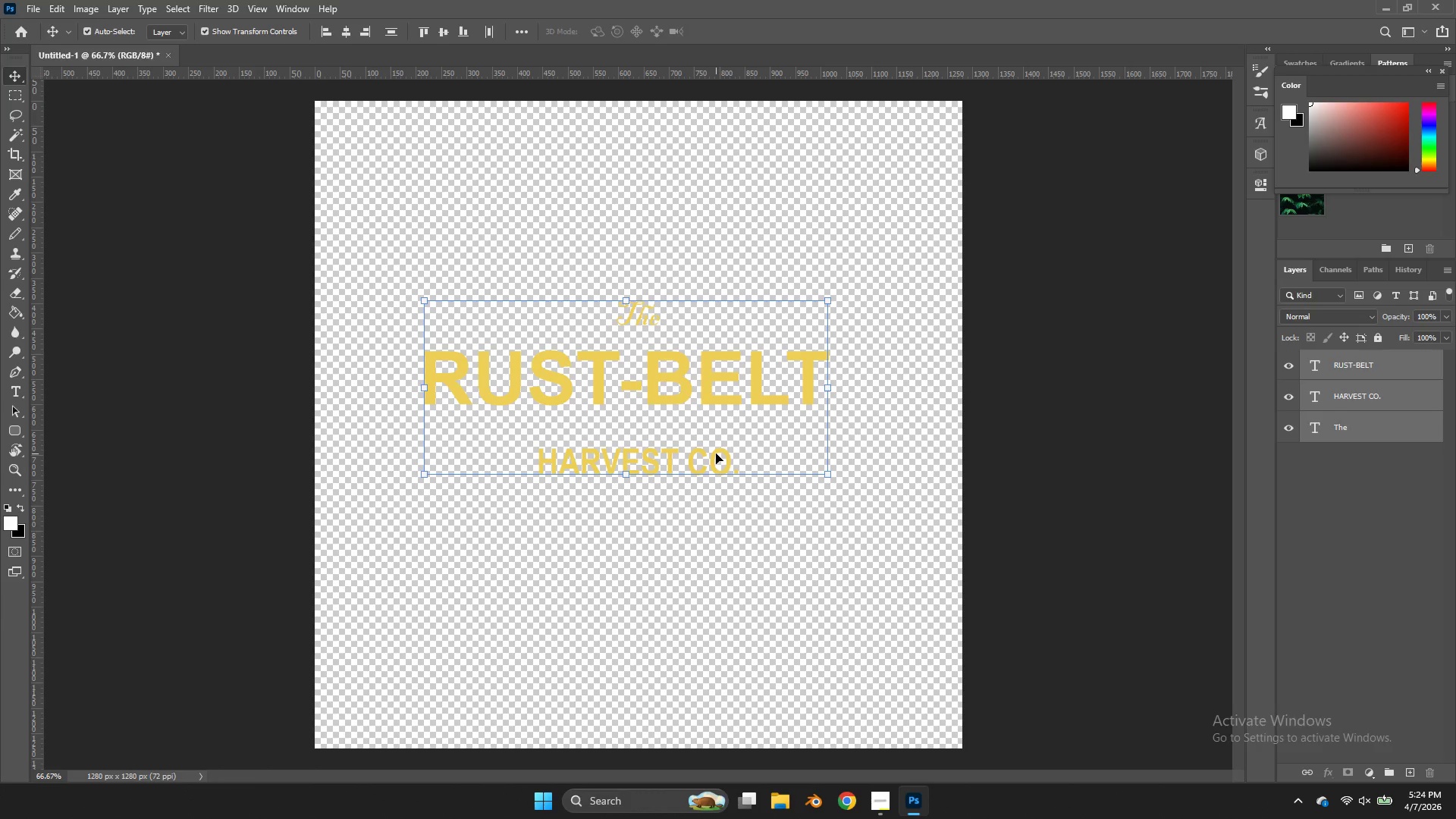 
left_click([33, 10])
 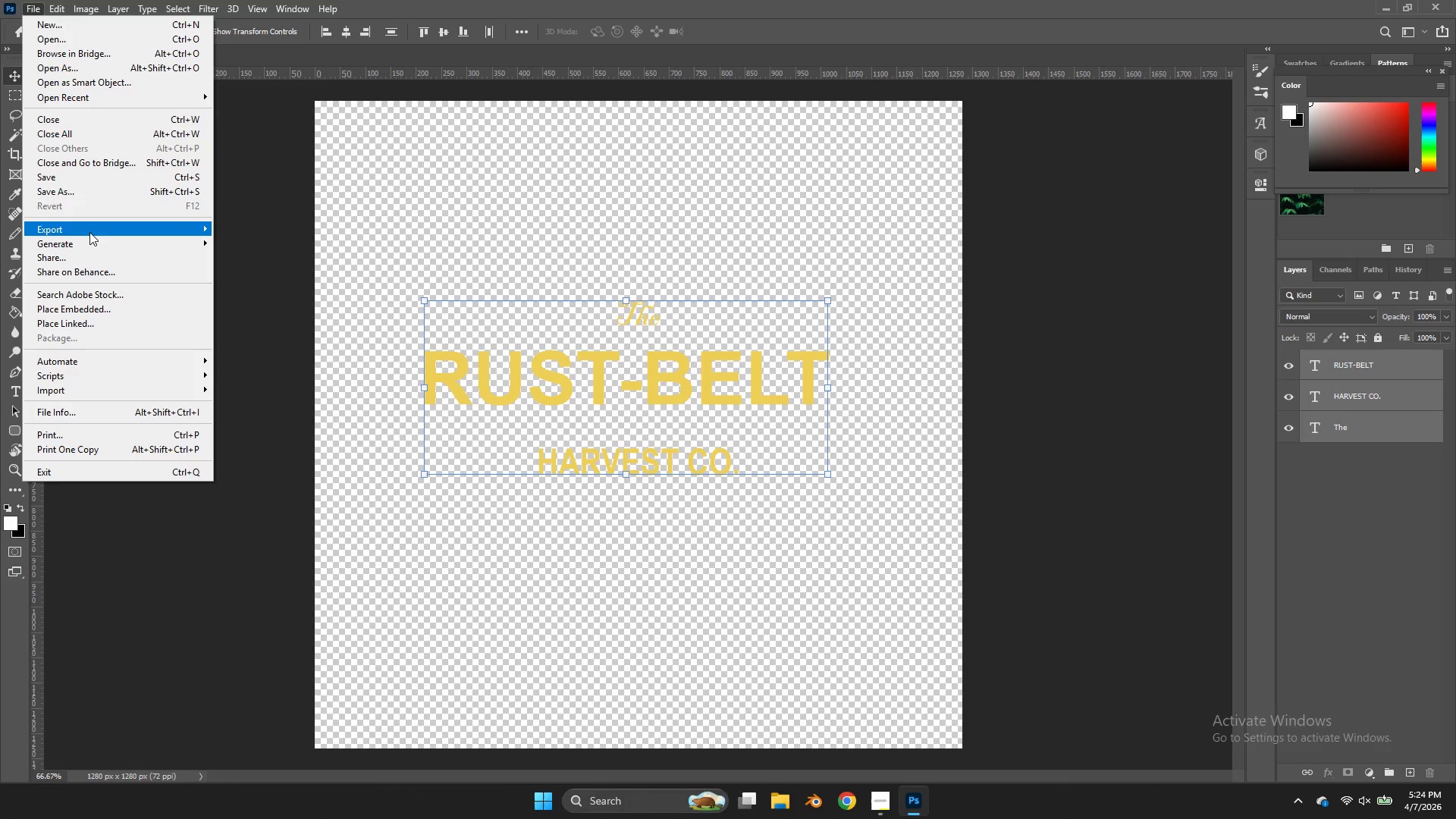 
left_click([89, 234])
 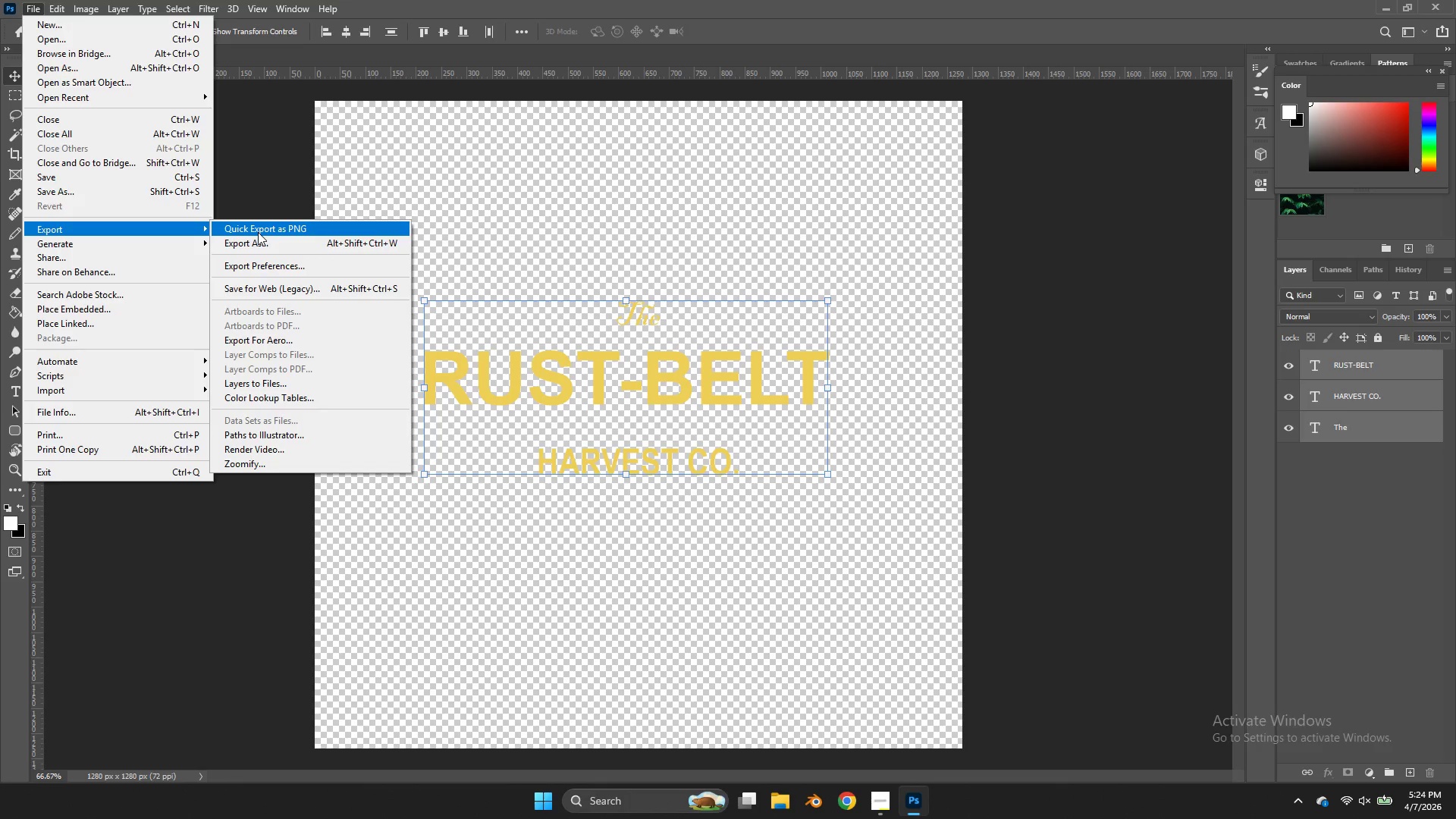 
left_click([258, 232])
 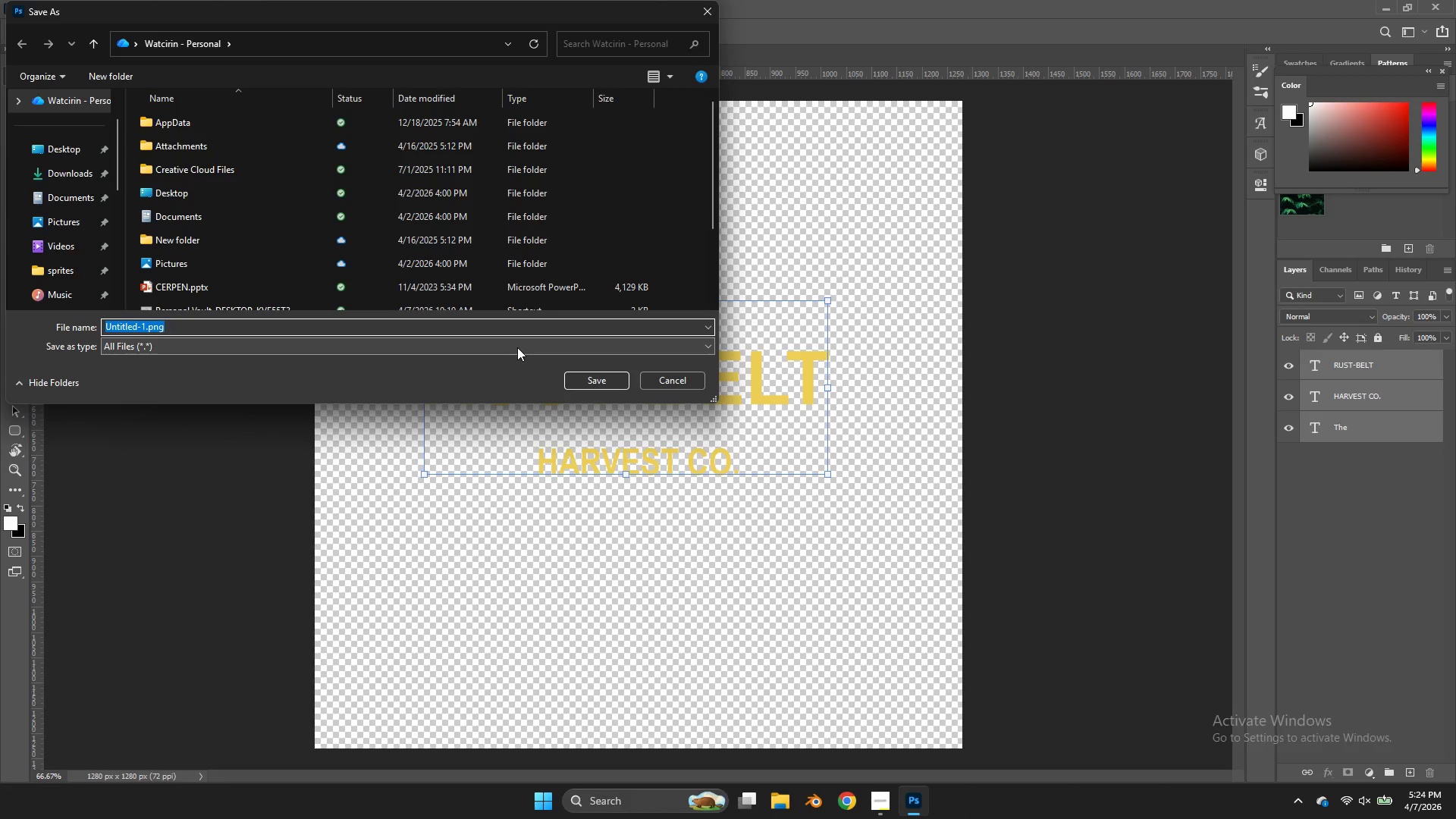 
scroll: coordinate [61, 254], scroll_direction: down, amount: 5.0
 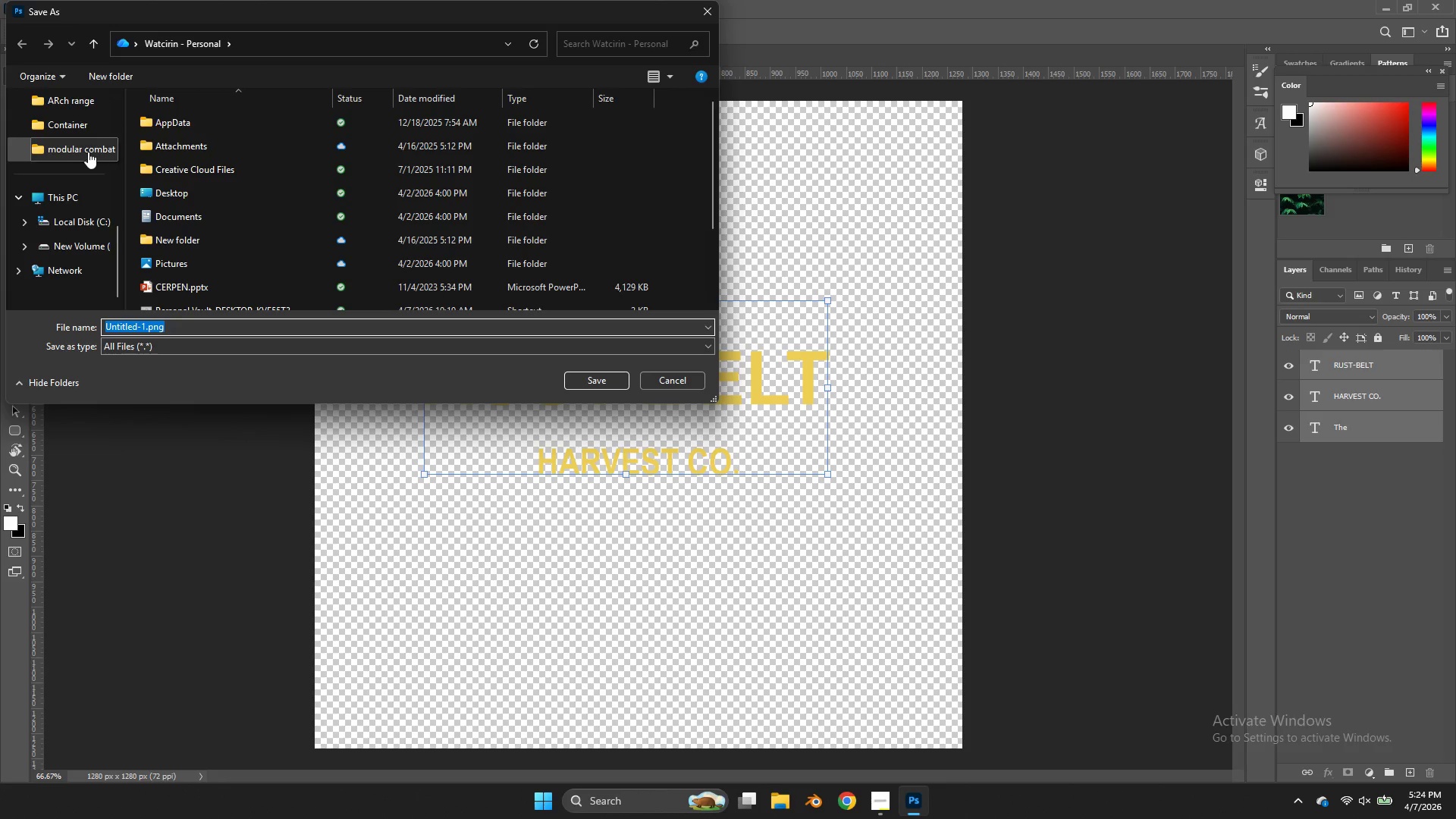 
left_click([88, 152])
 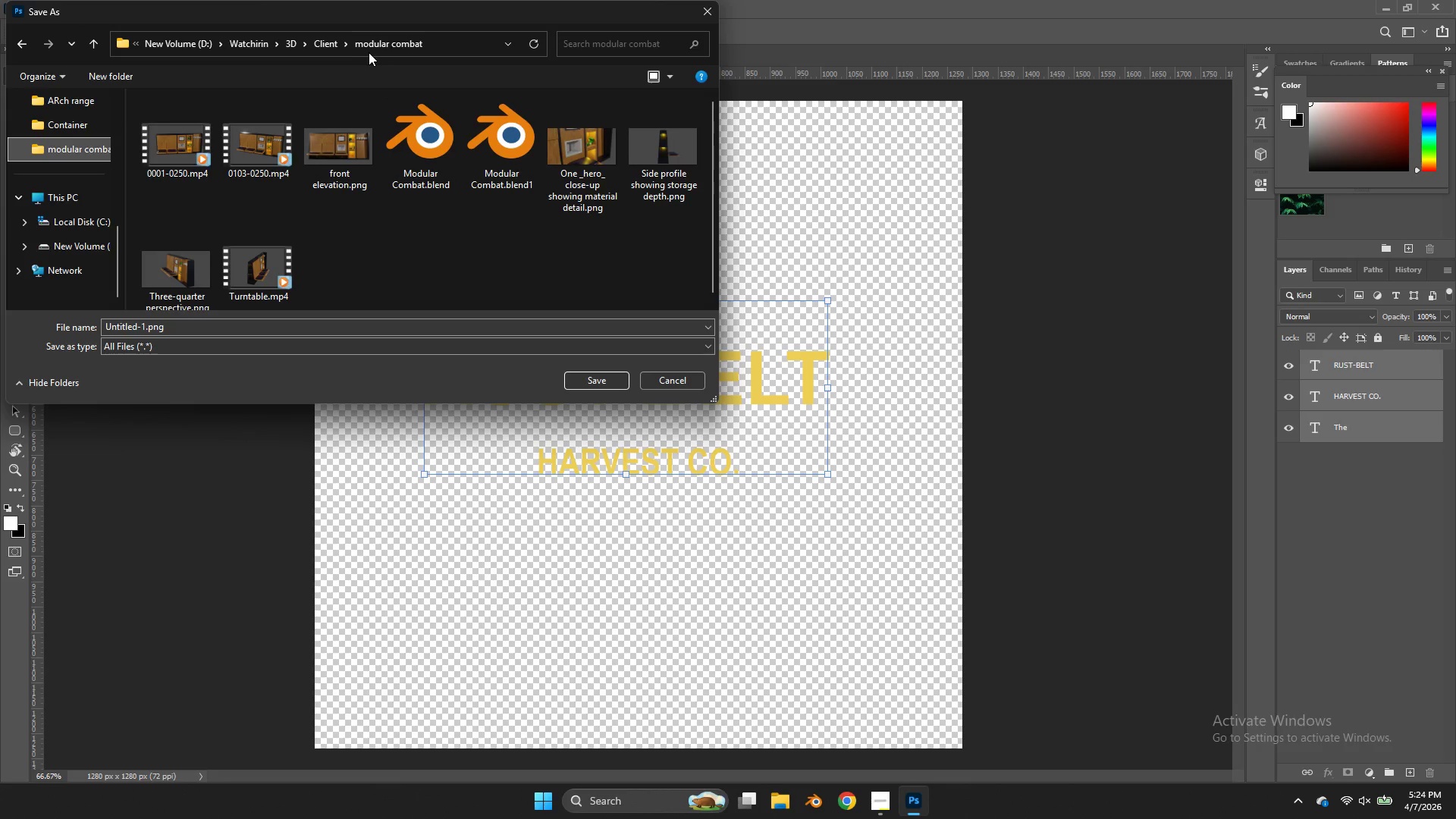 
left_click([324, 37])
 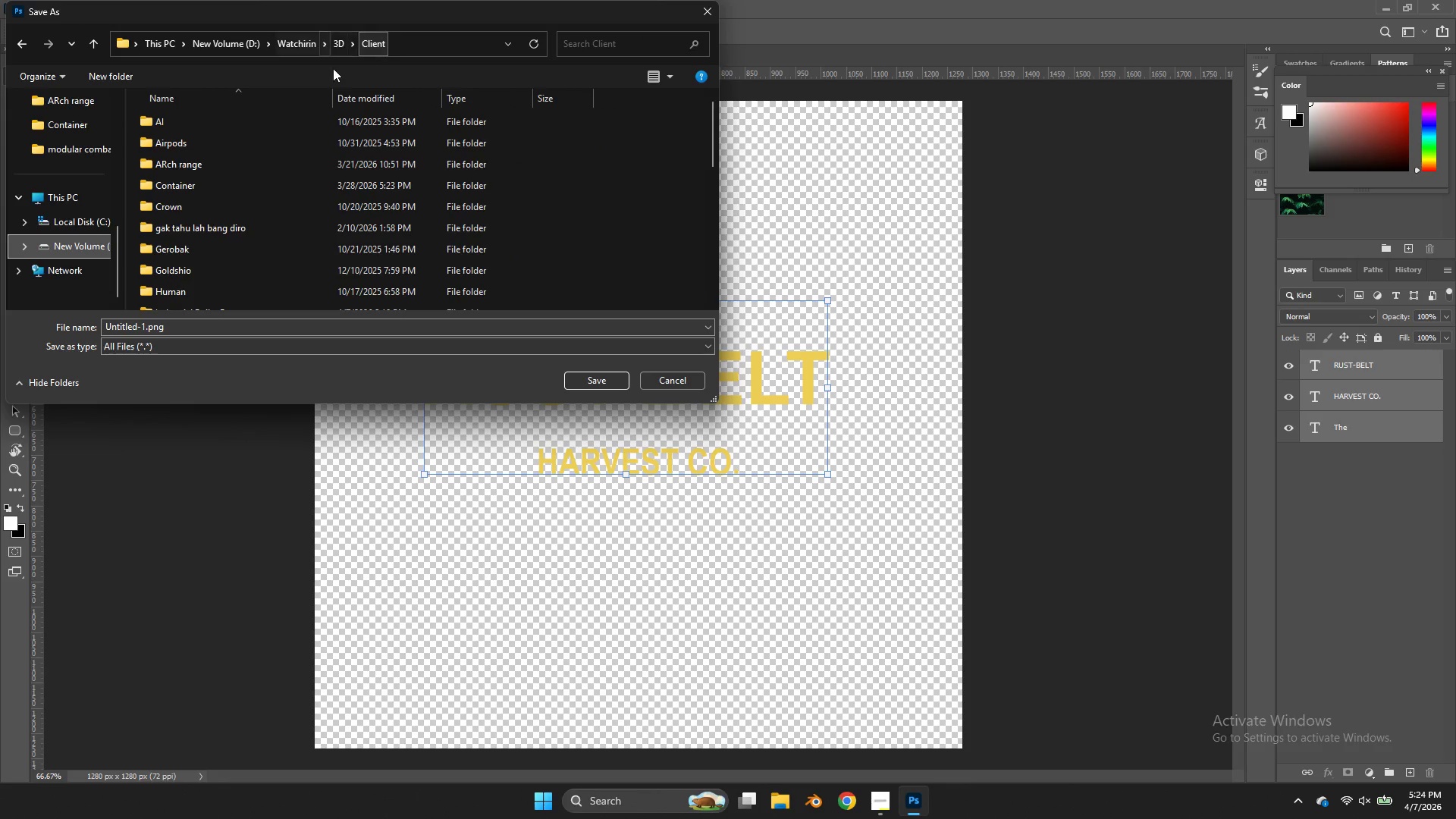 
scroll: coordinate [230, 212], scroll_direction: down, amount: 3.0
 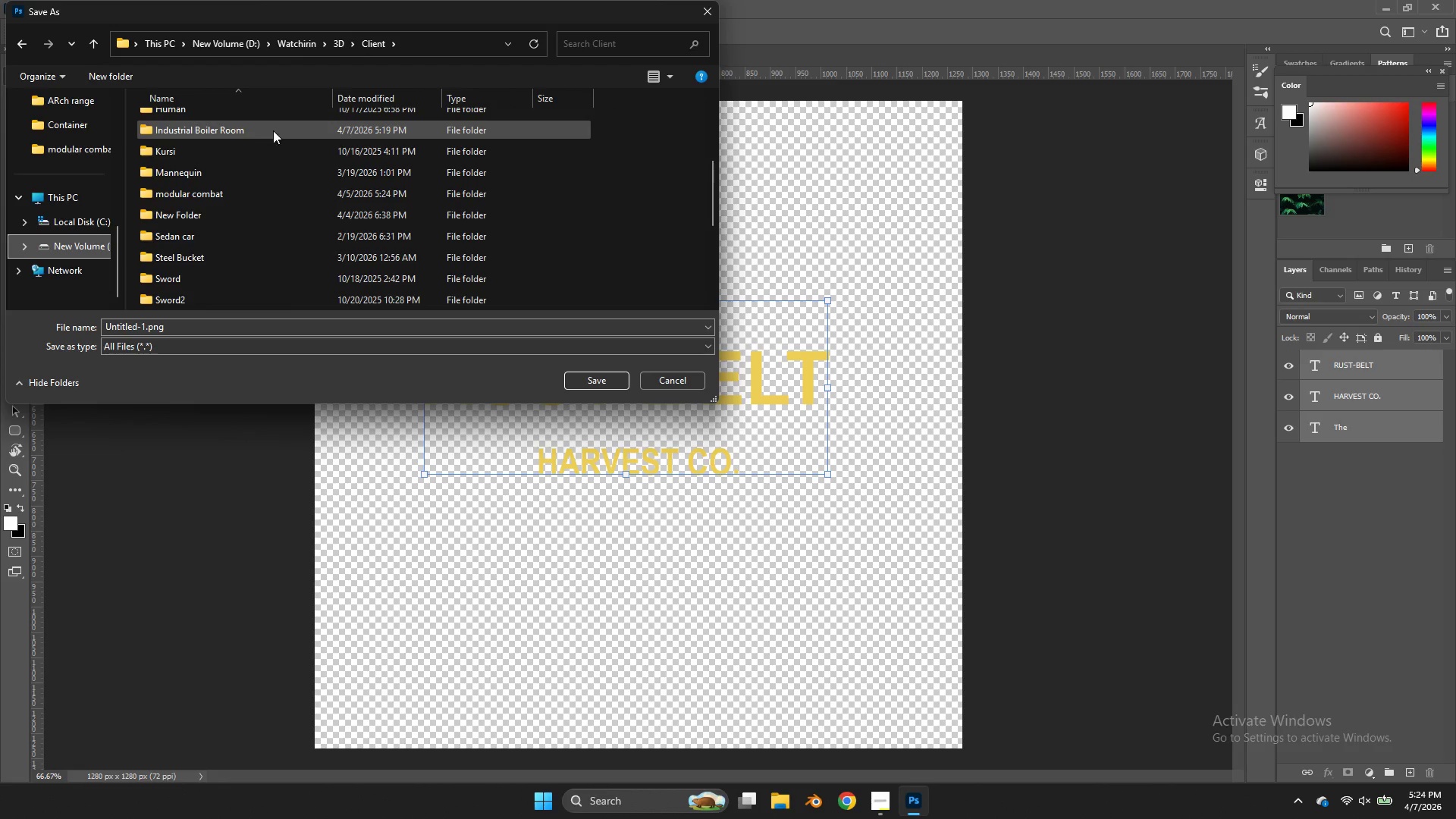 
double_click([273, 130])
 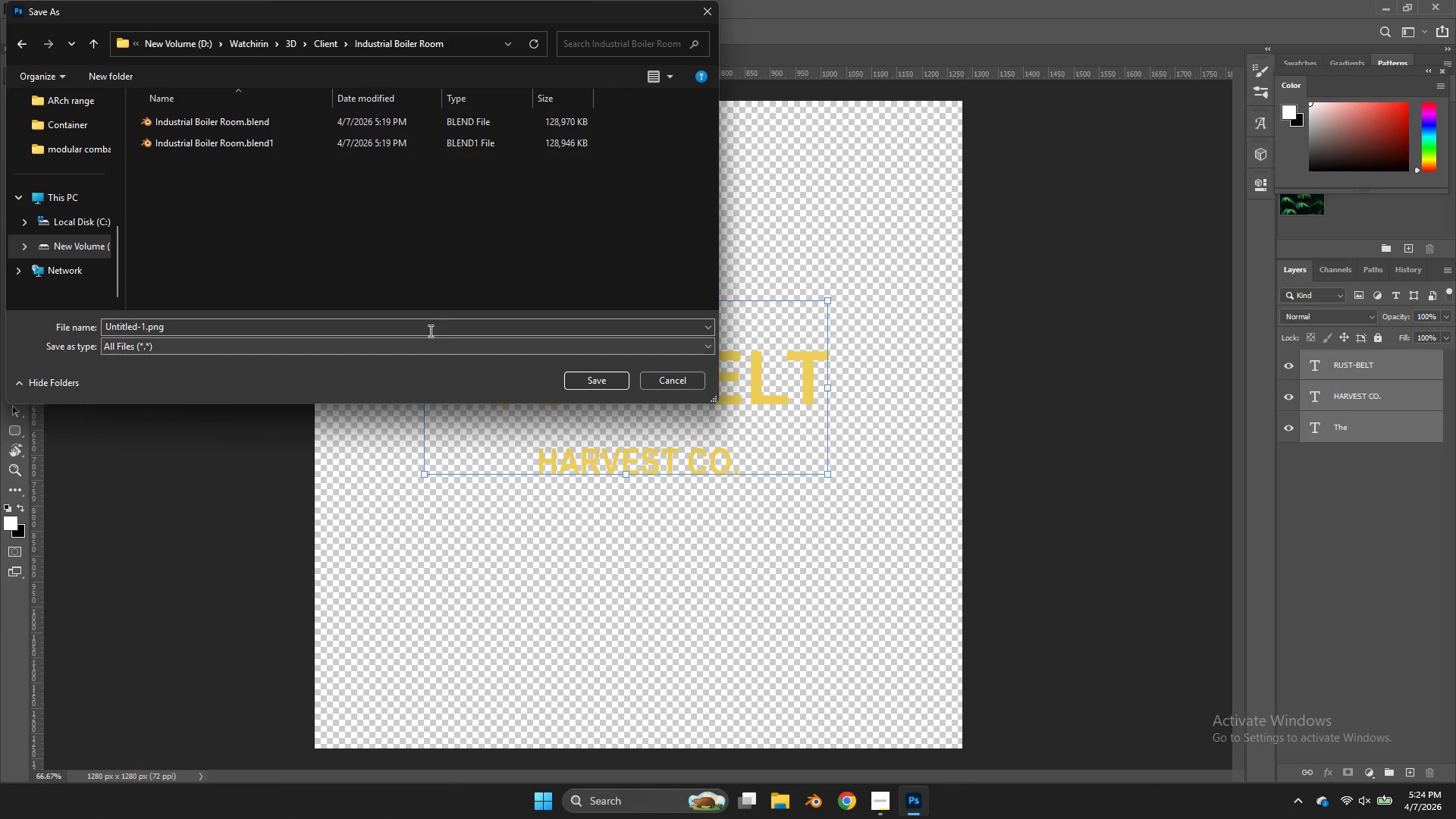 
left_click([426, 331])
 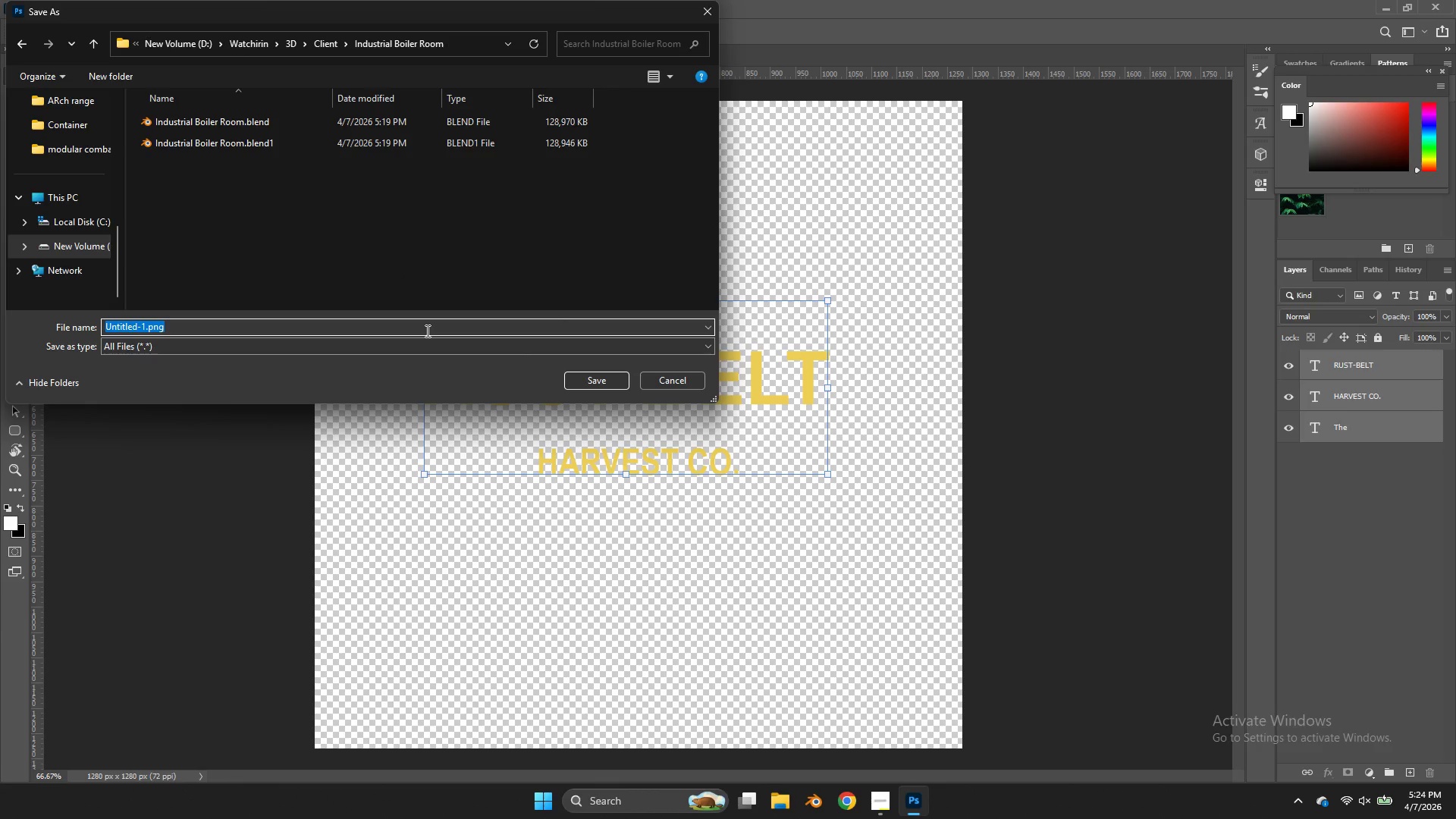 
type(logo)
 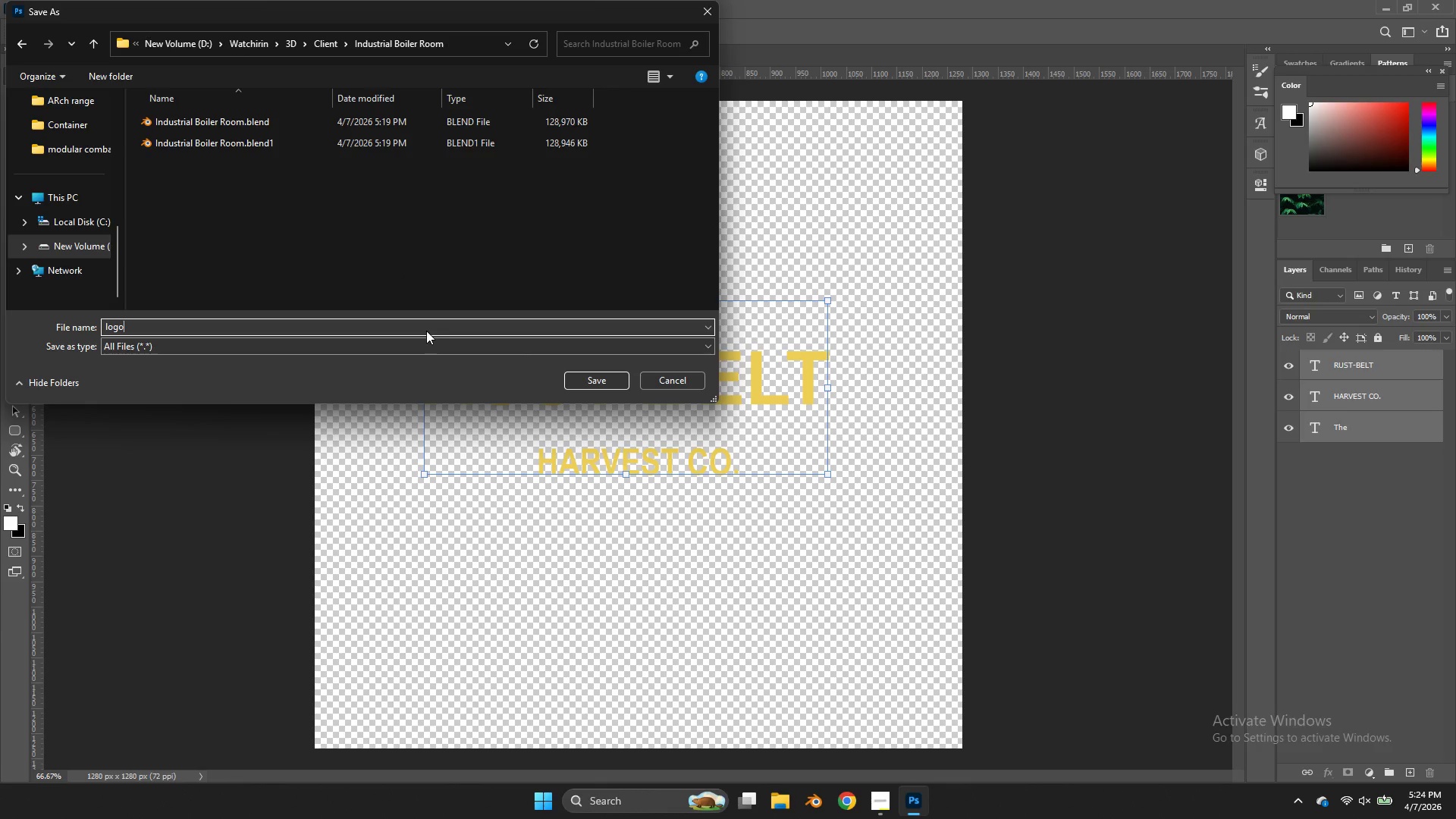 
key(Enter)
 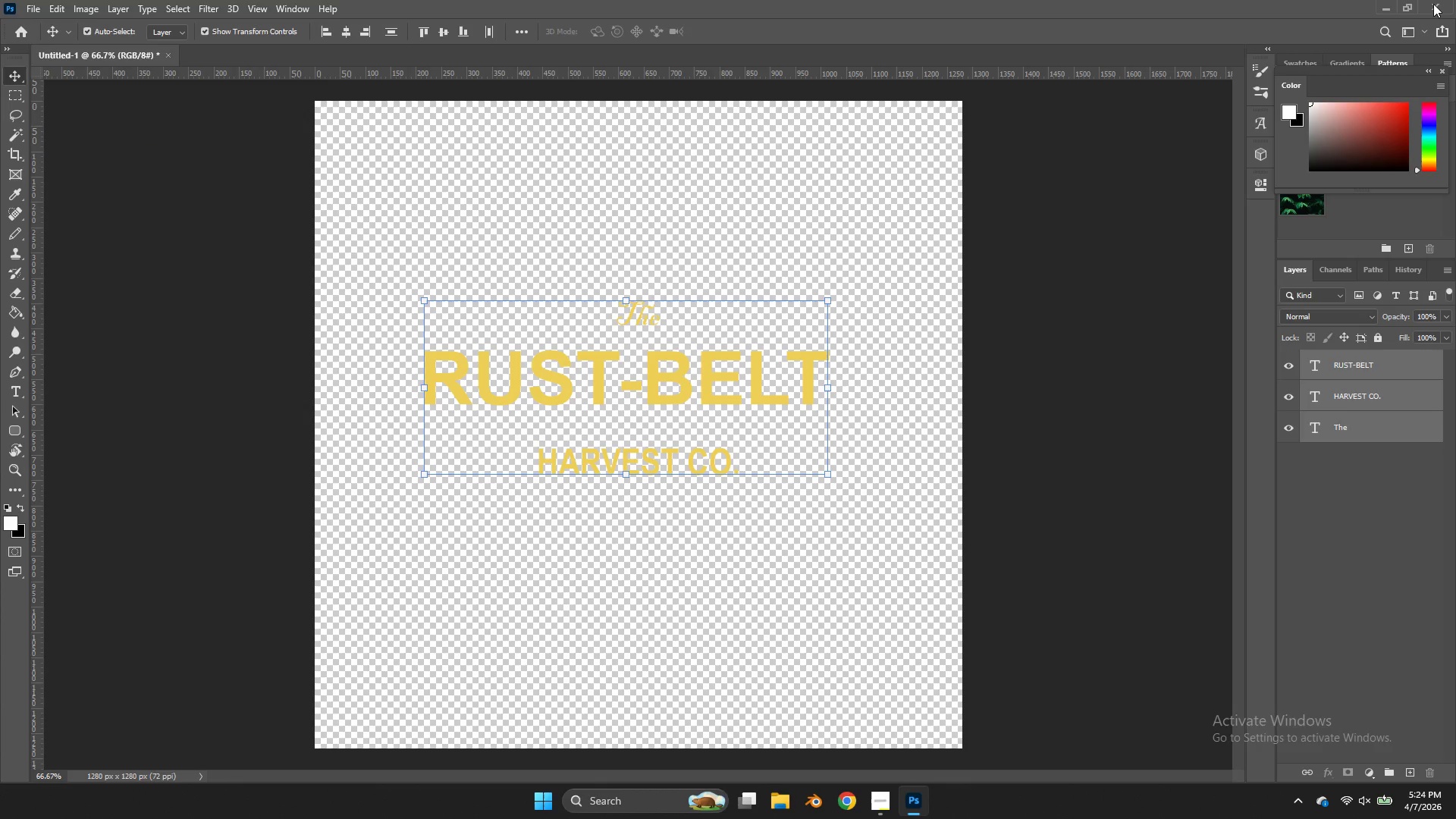 
right_click([1203, 810])
 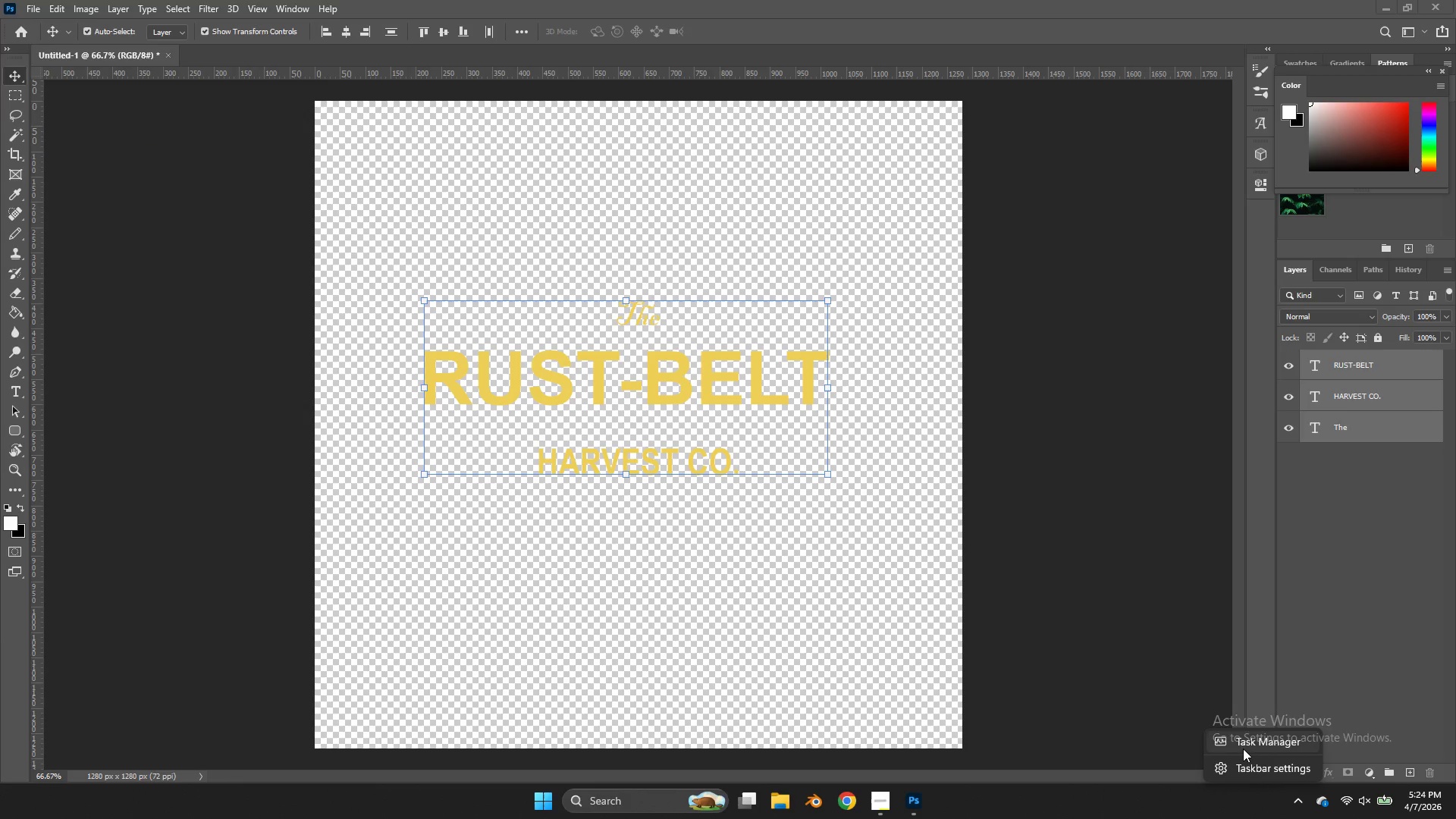 
left_click([1244, 745])
 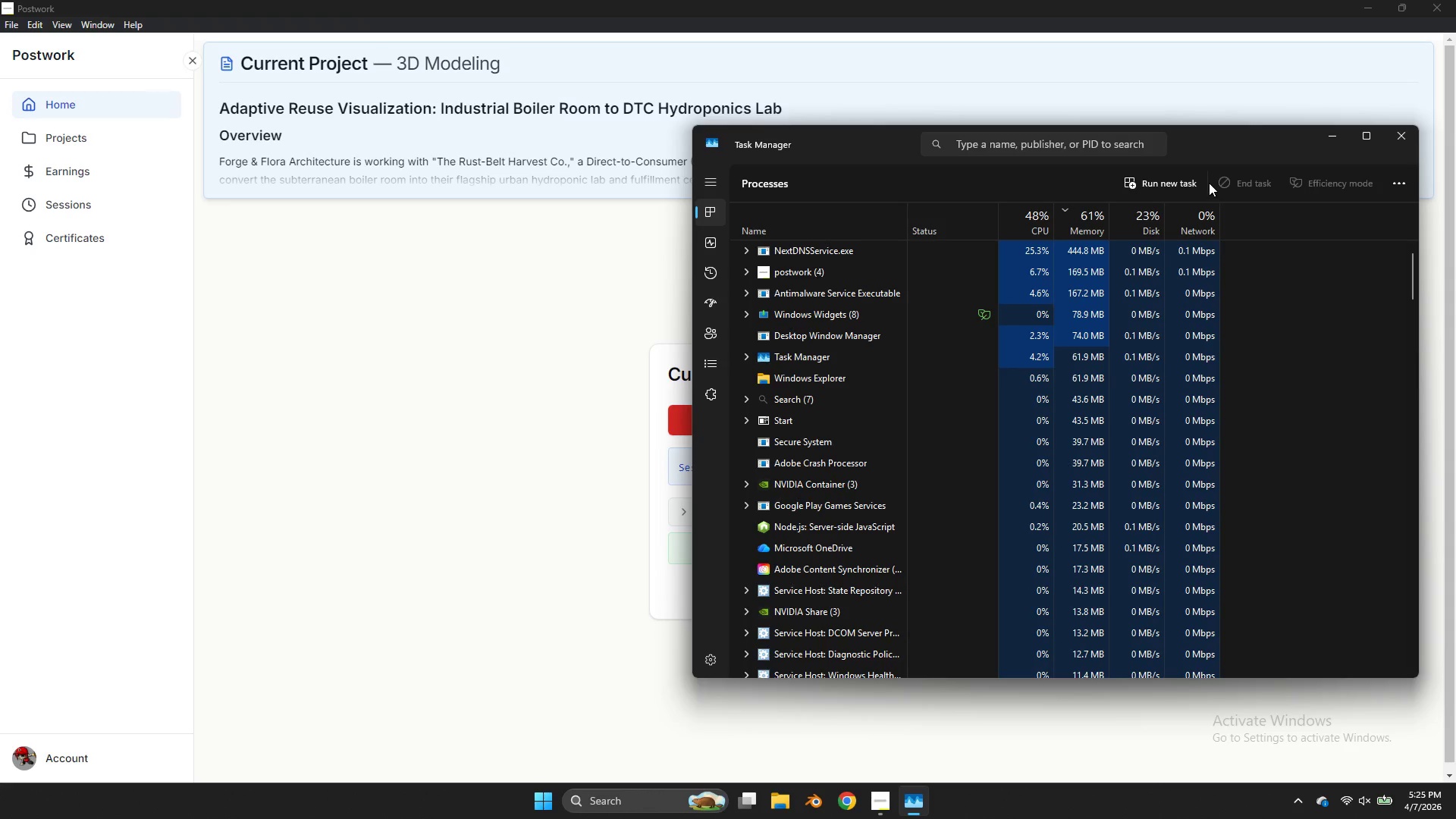 
wait(21.77)
 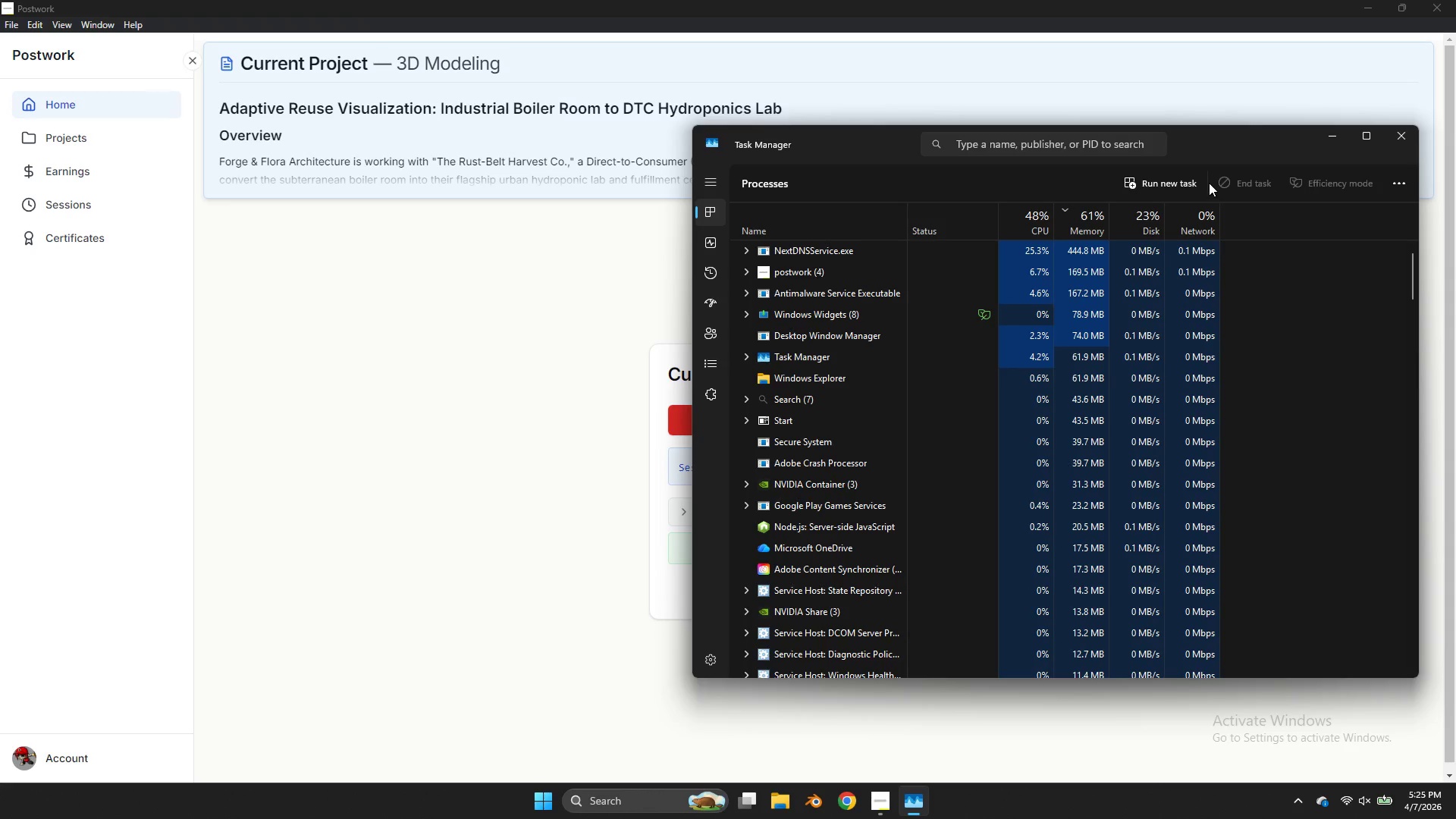 
left_click([835, 797])
 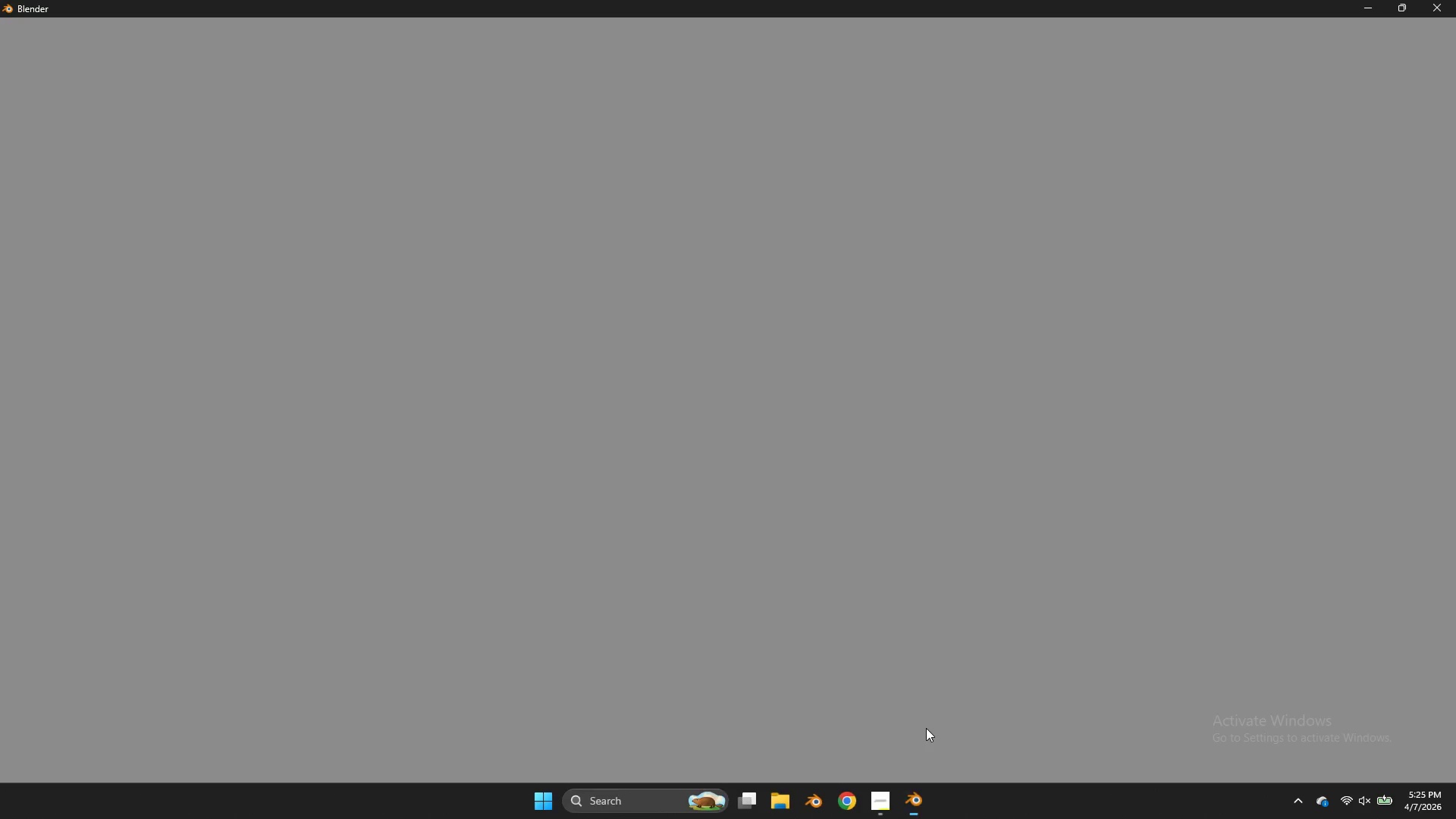 
wait(5.94)
 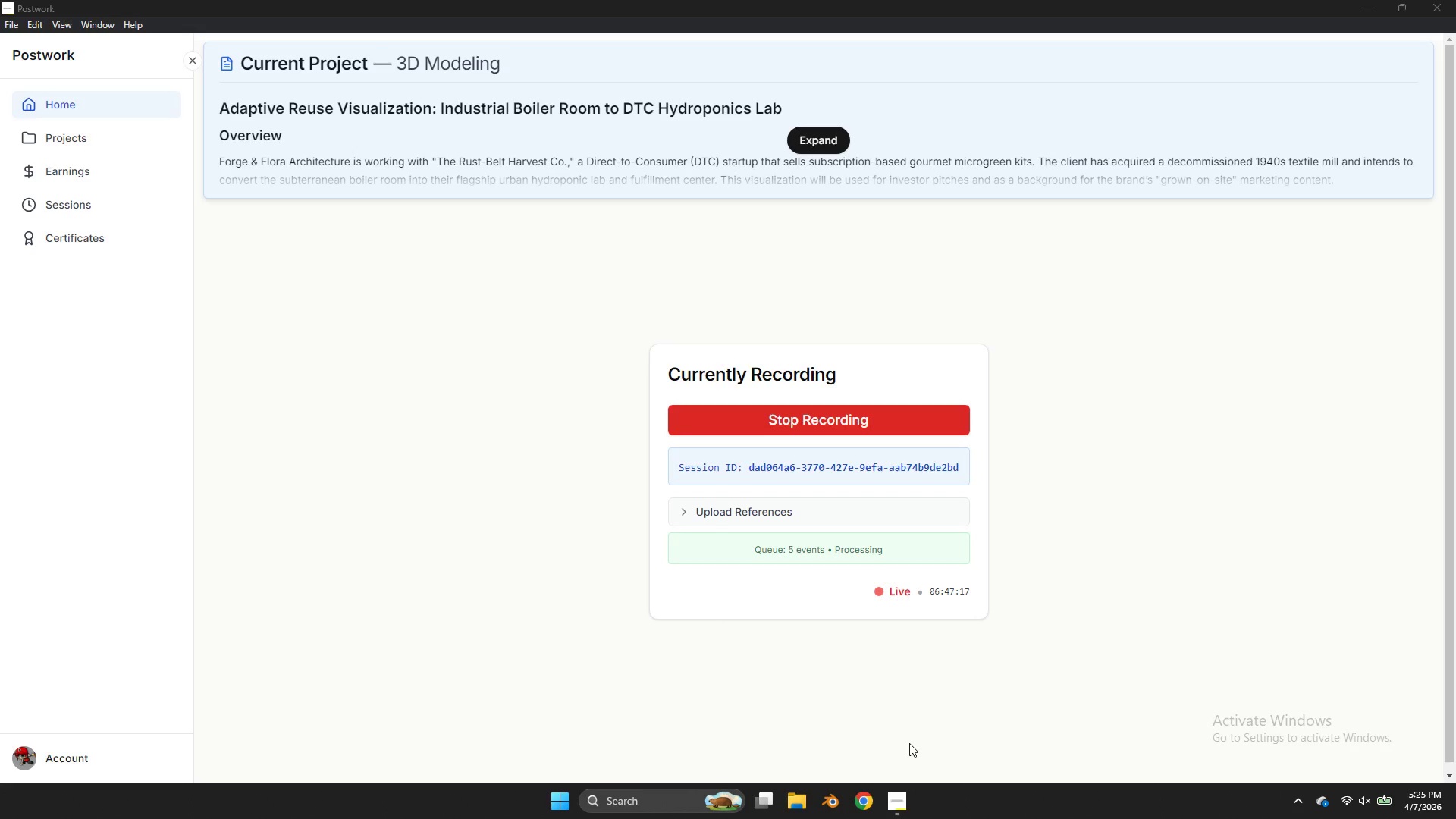 
left_click([885, 814])